 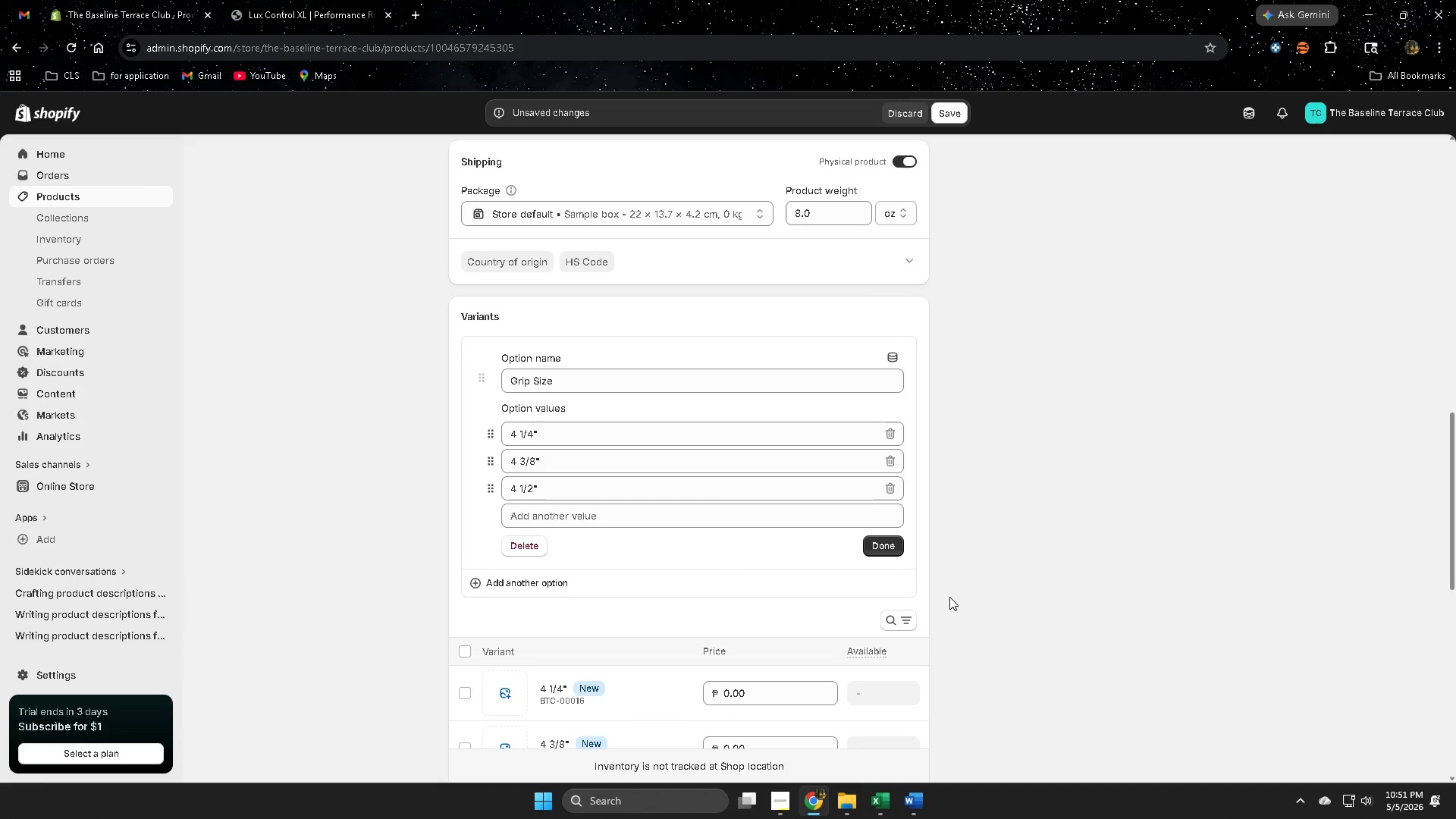 
left_click([878, 551])
 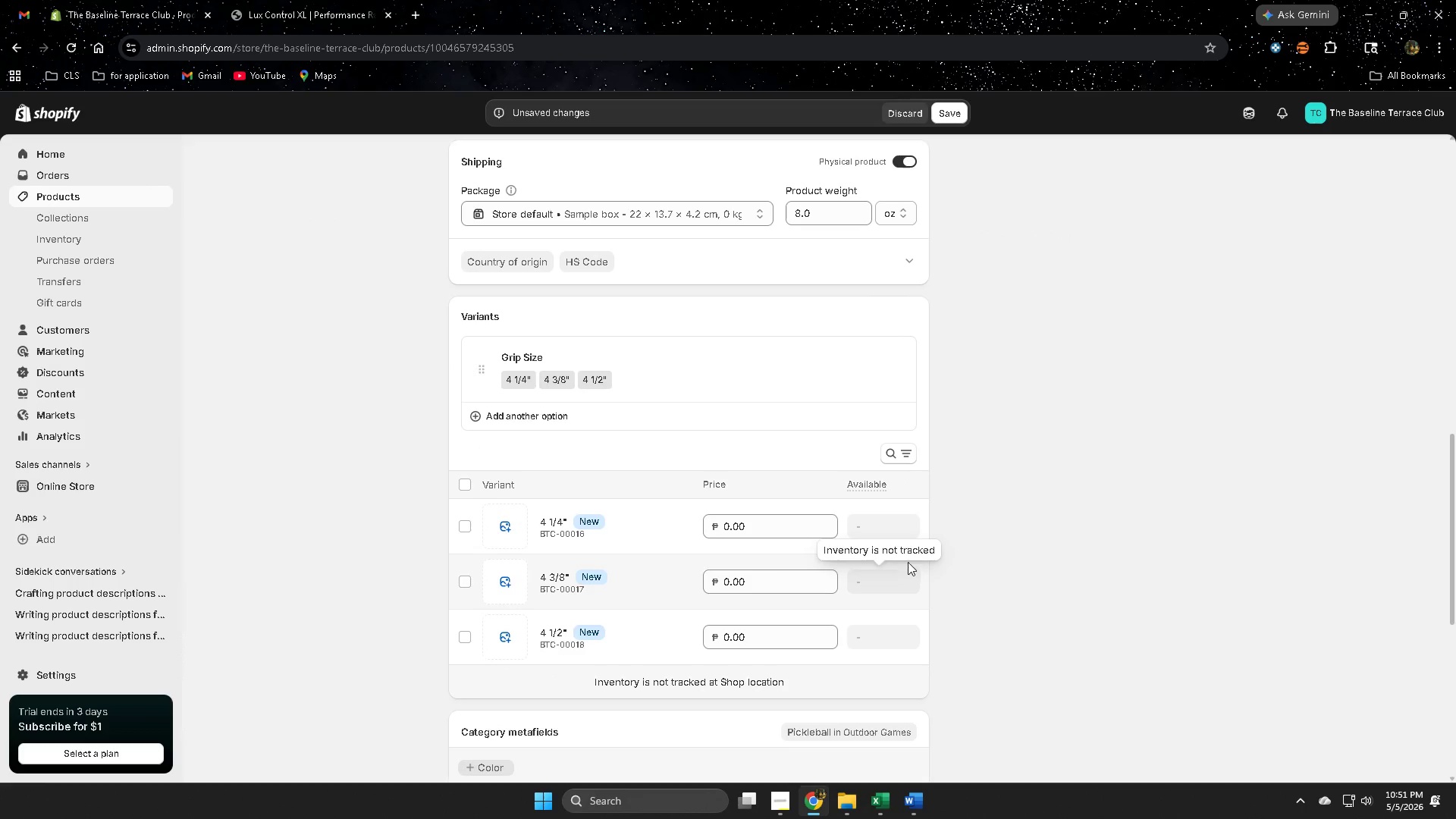 
left_click([537, 420])
 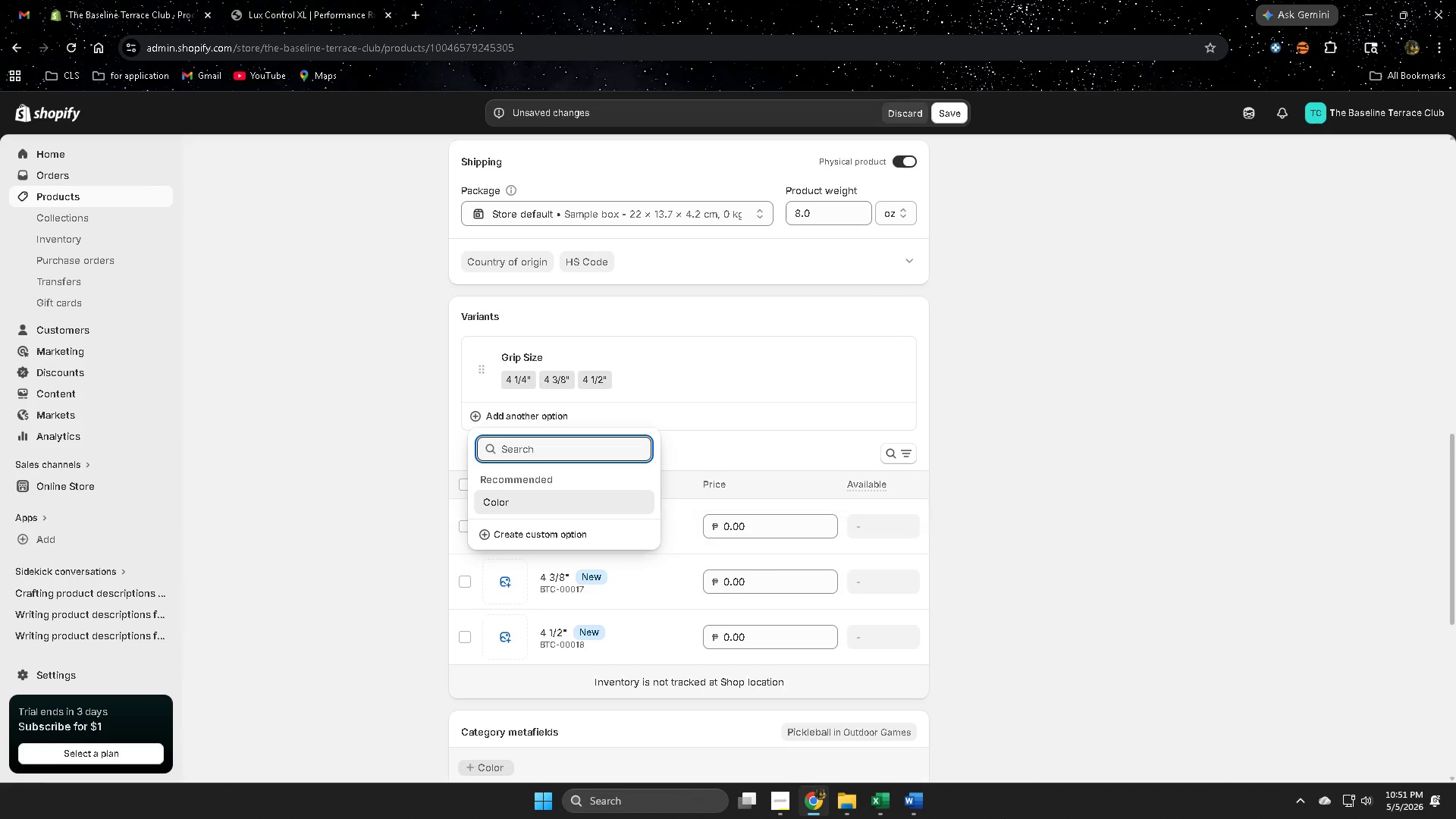 
left_click([914, 806])
 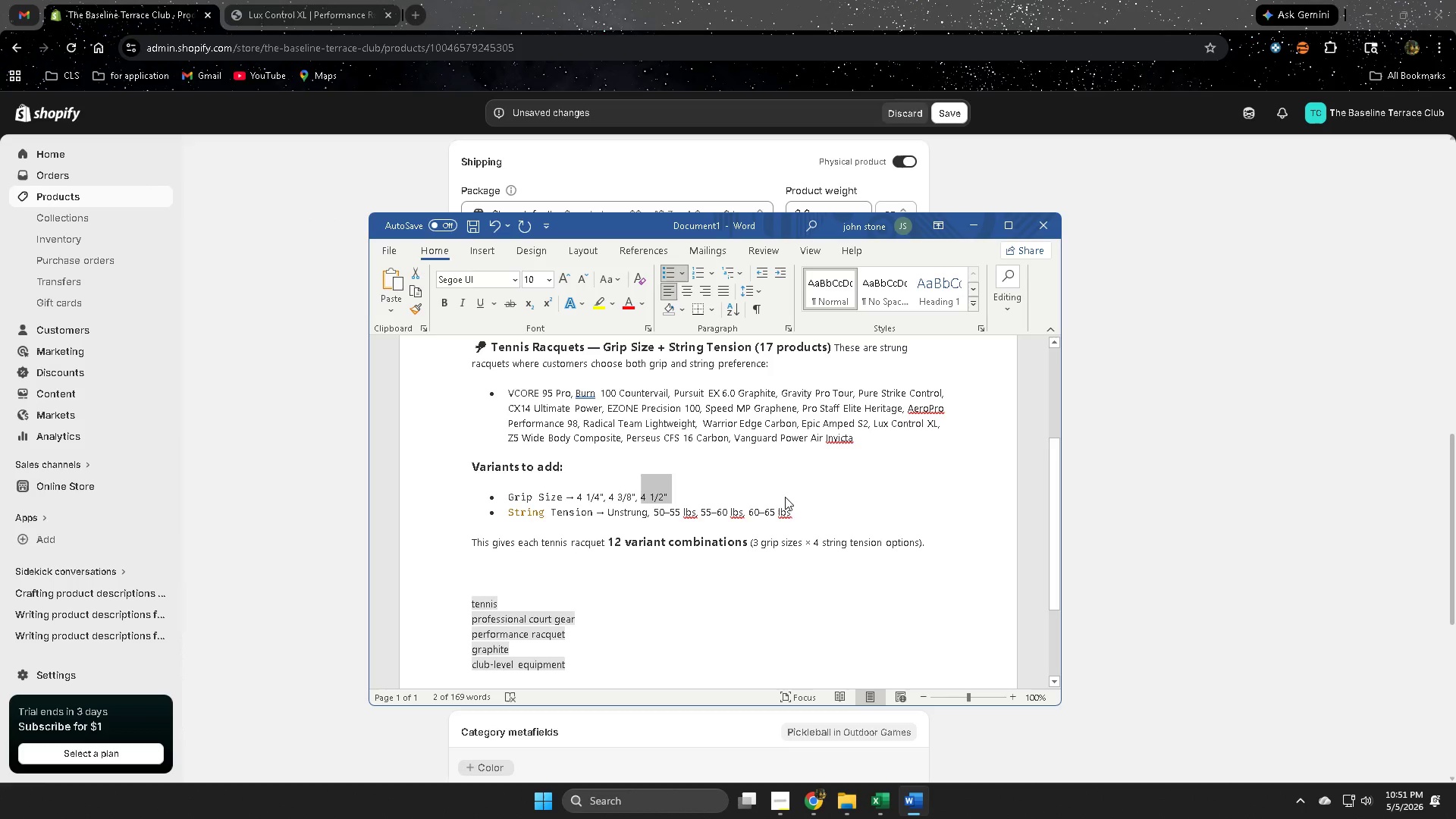 
left_click([795, 472])
 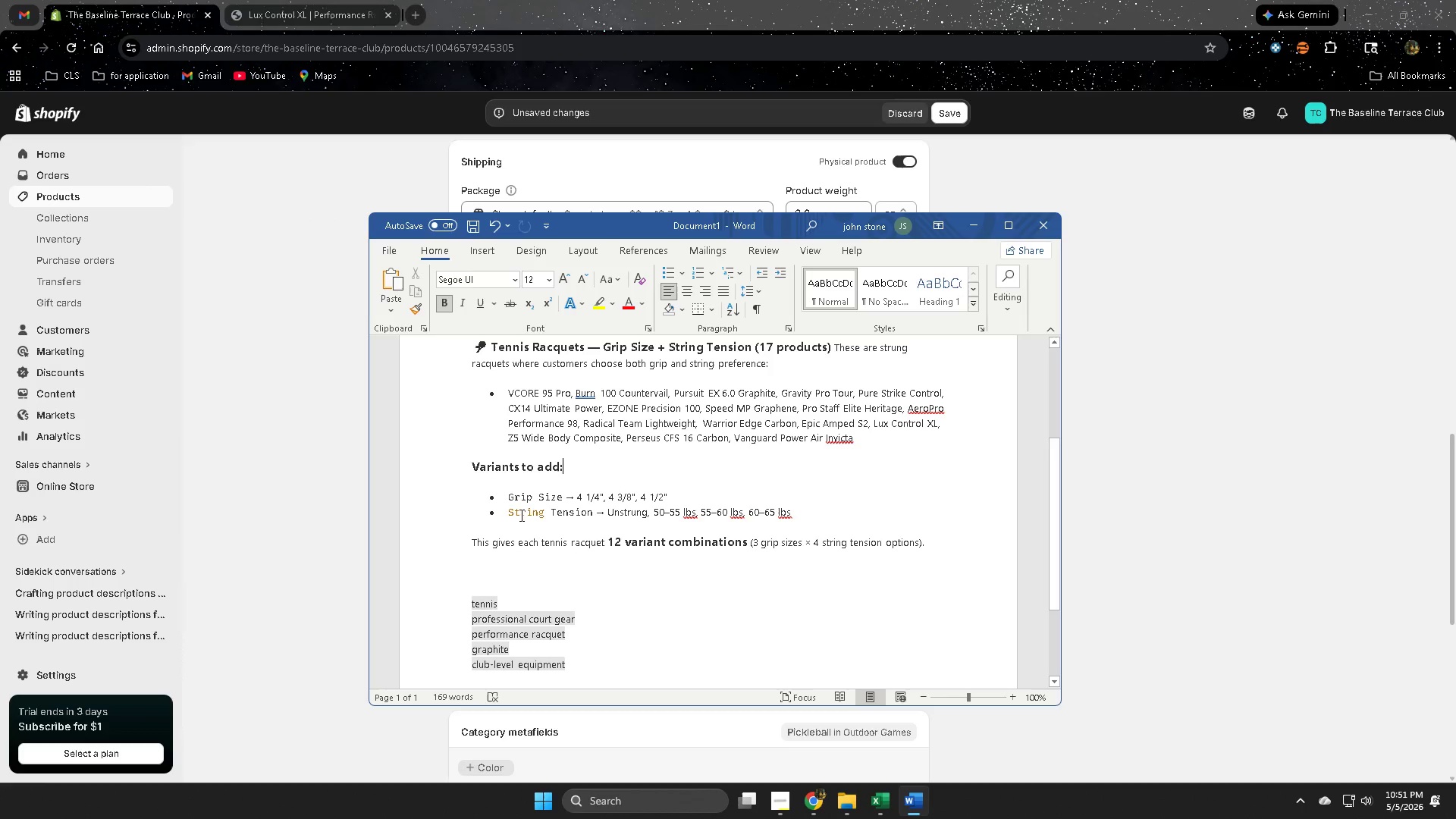 
left_click([517, 513])
 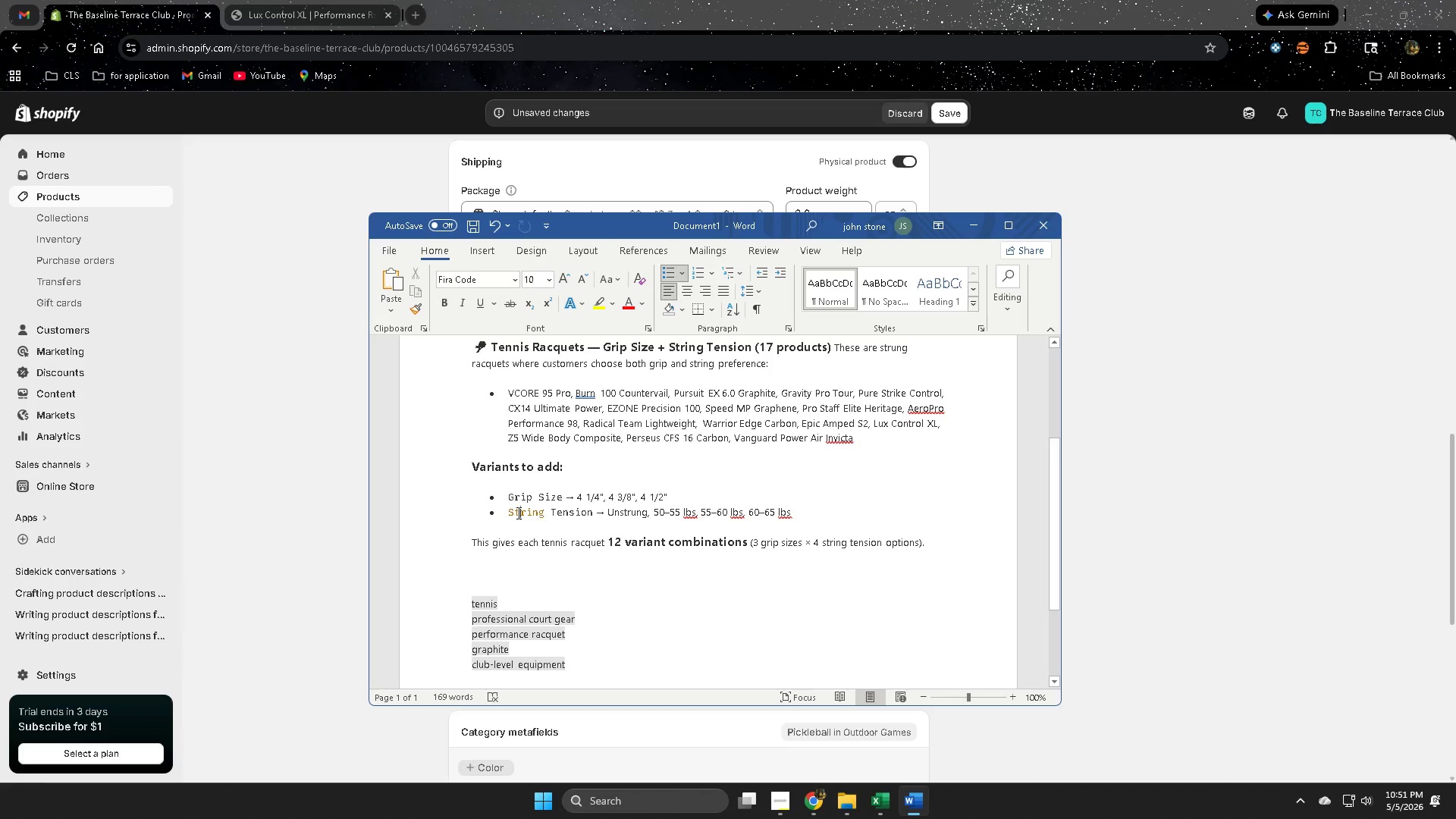 
left_click_drag(start_coordinate=[517, 513], to_coordinate=[562, 514])
 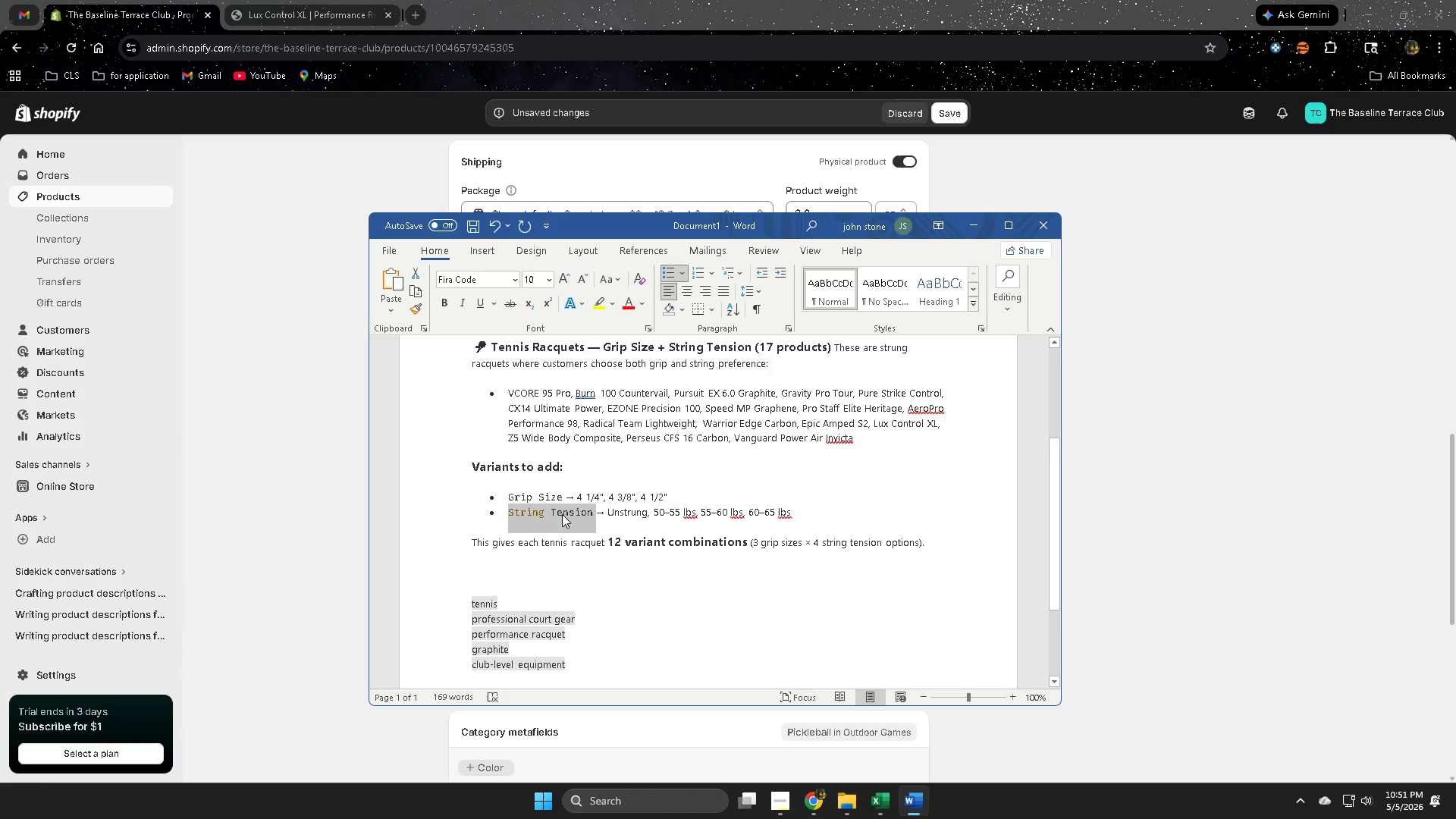 
key(Control+ControlLeft)
 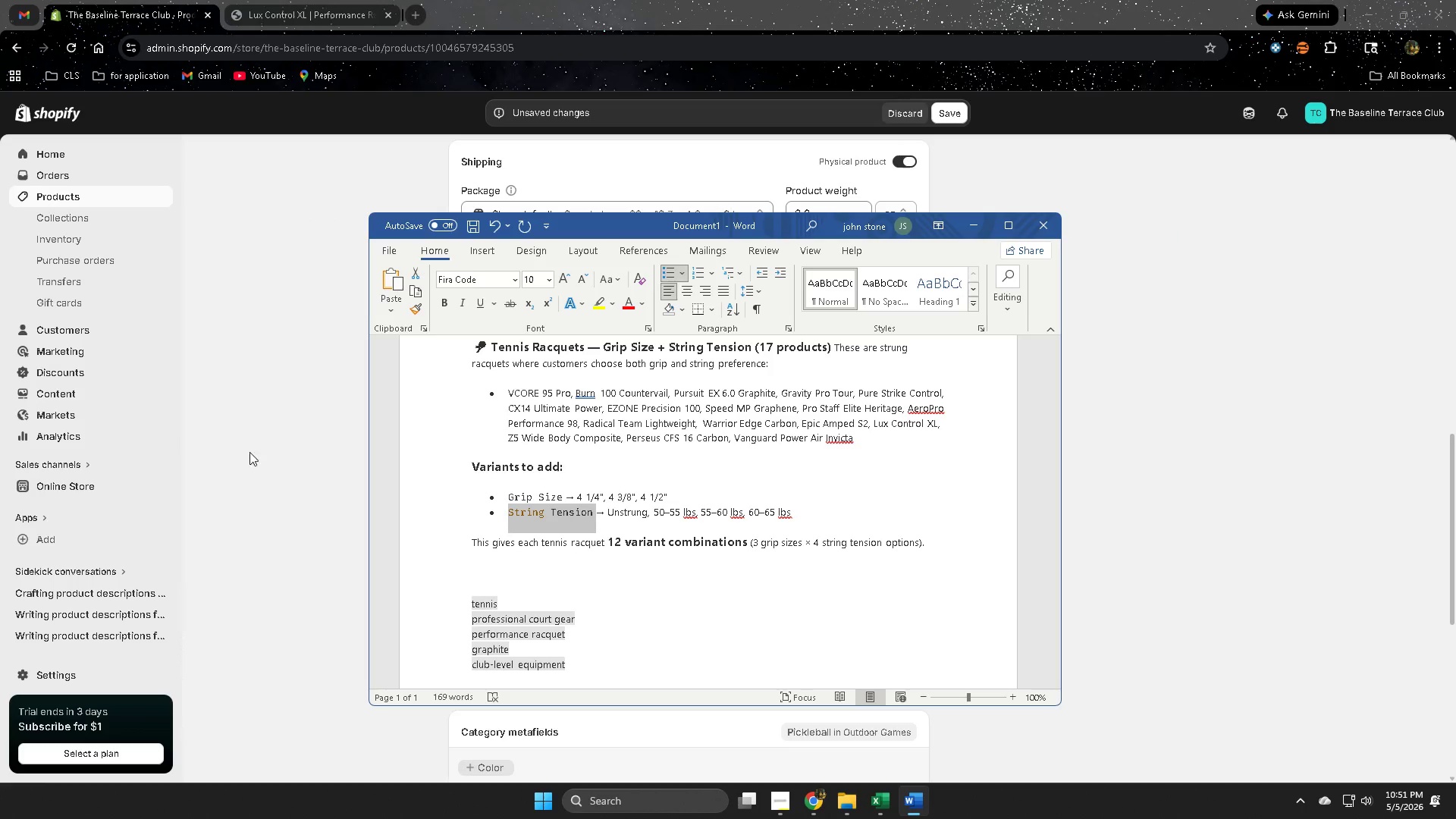 
key(Control+C)
 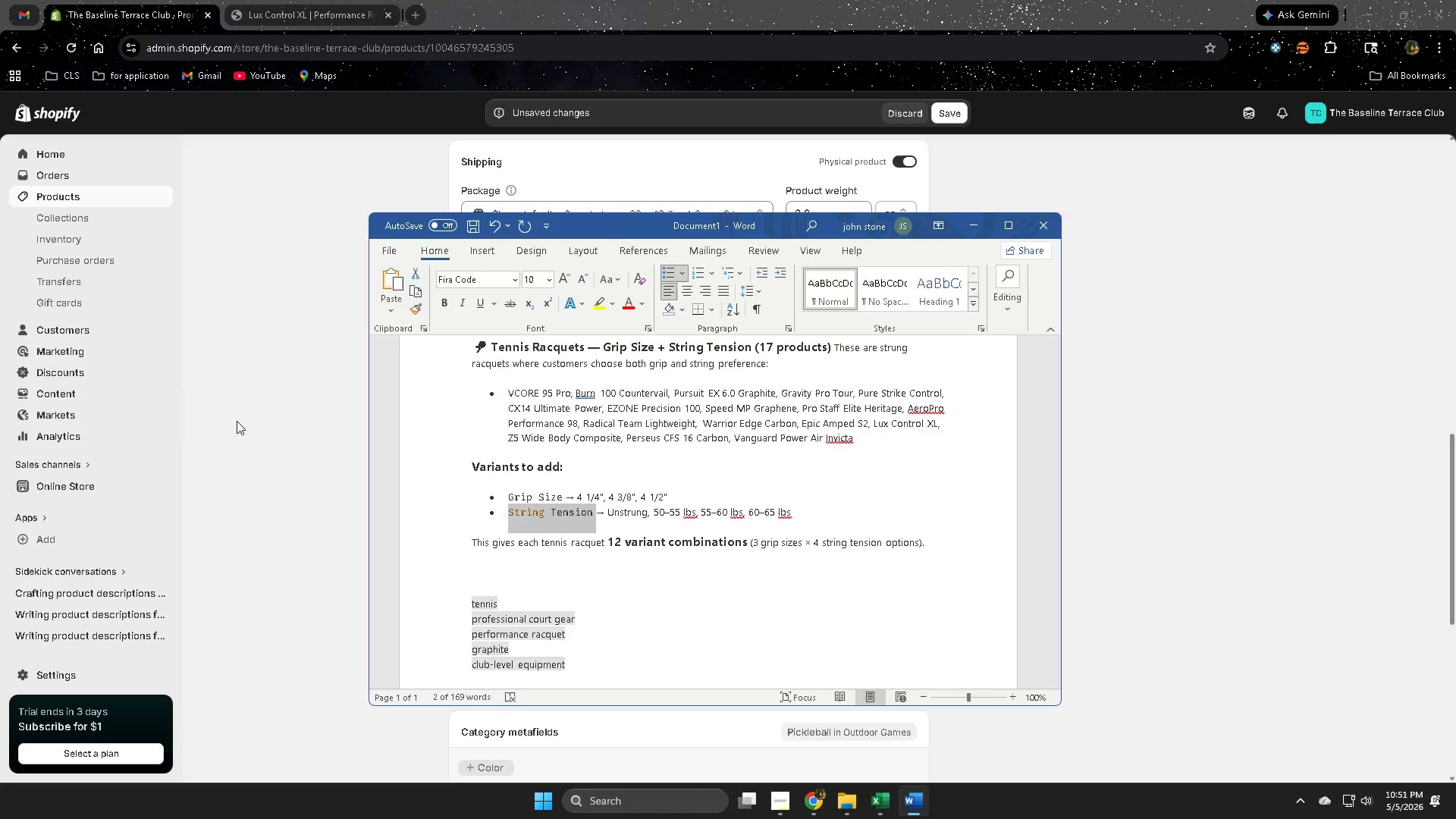 
left_click([237, 421])
 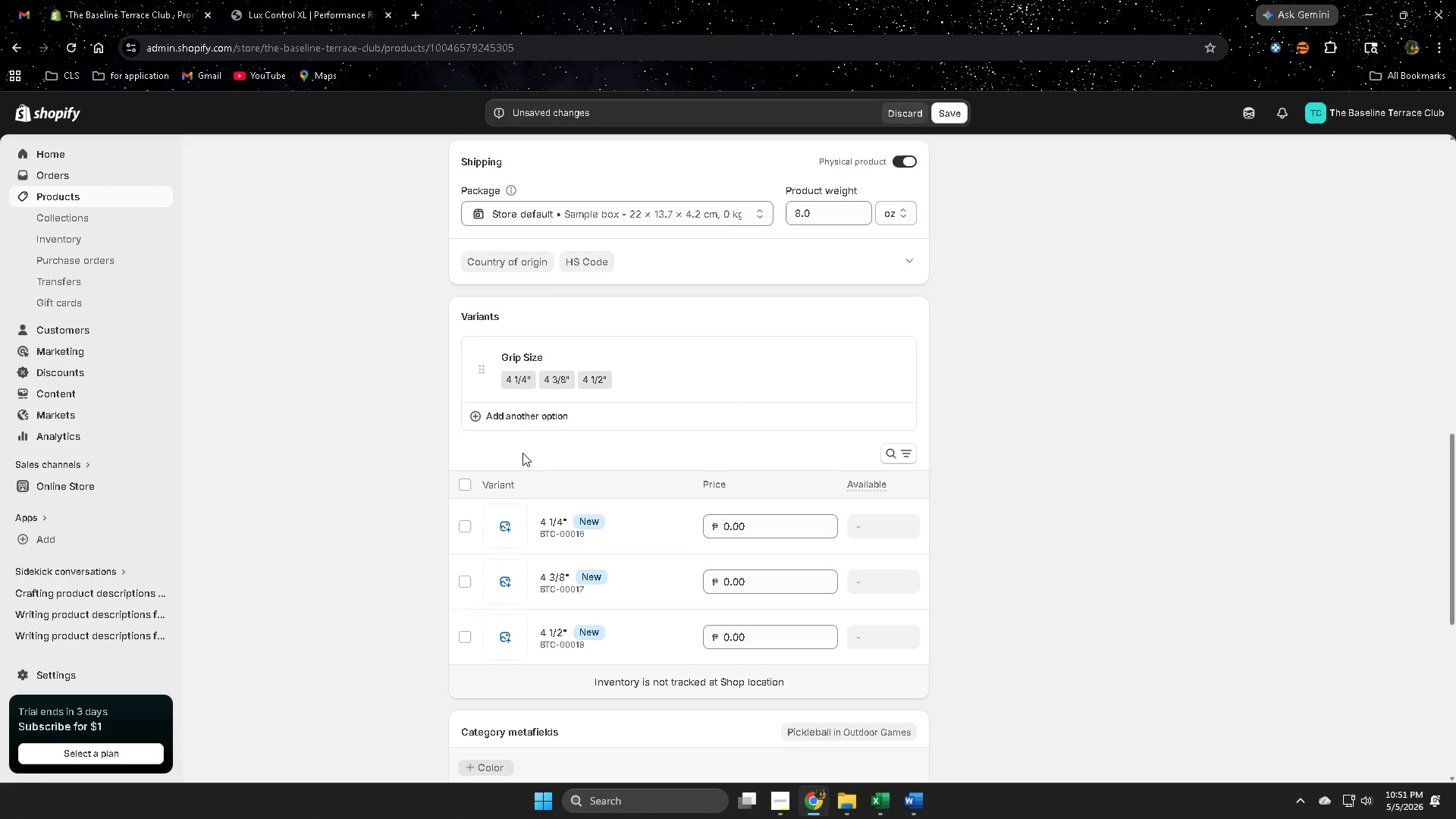 
left_click([528, 413])
 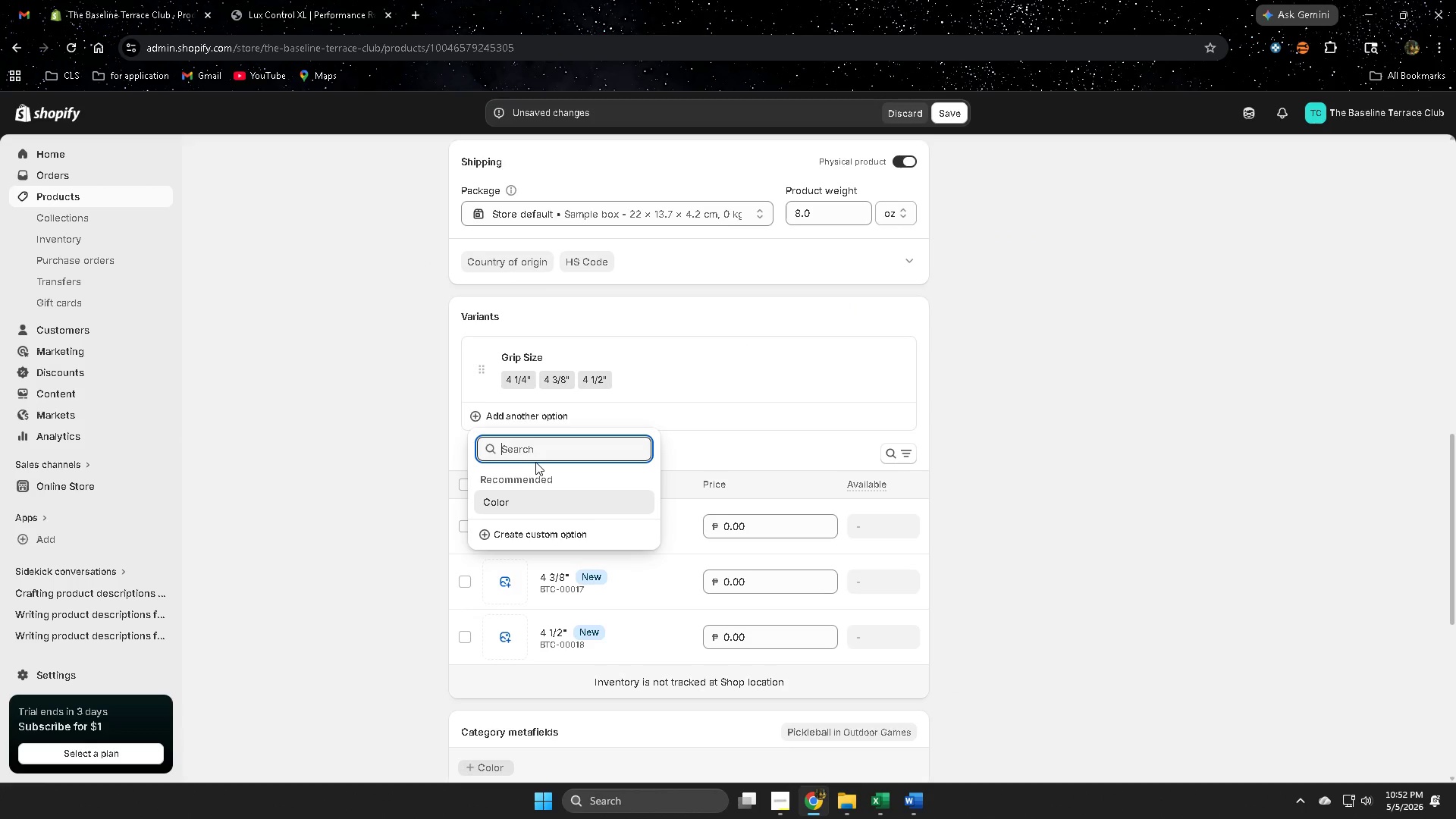 
key(Control+V)
 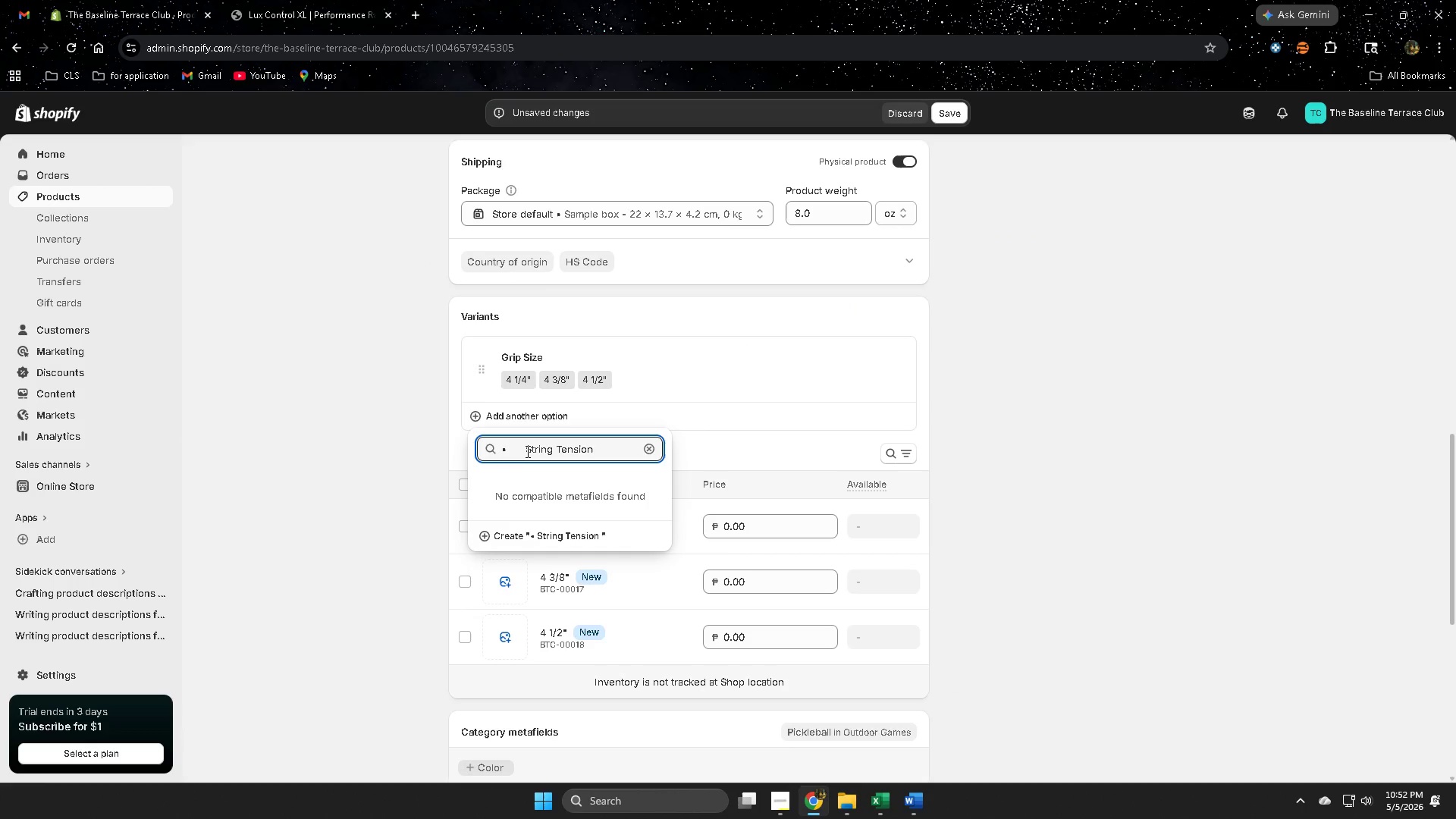 
left_click([526, 451])
 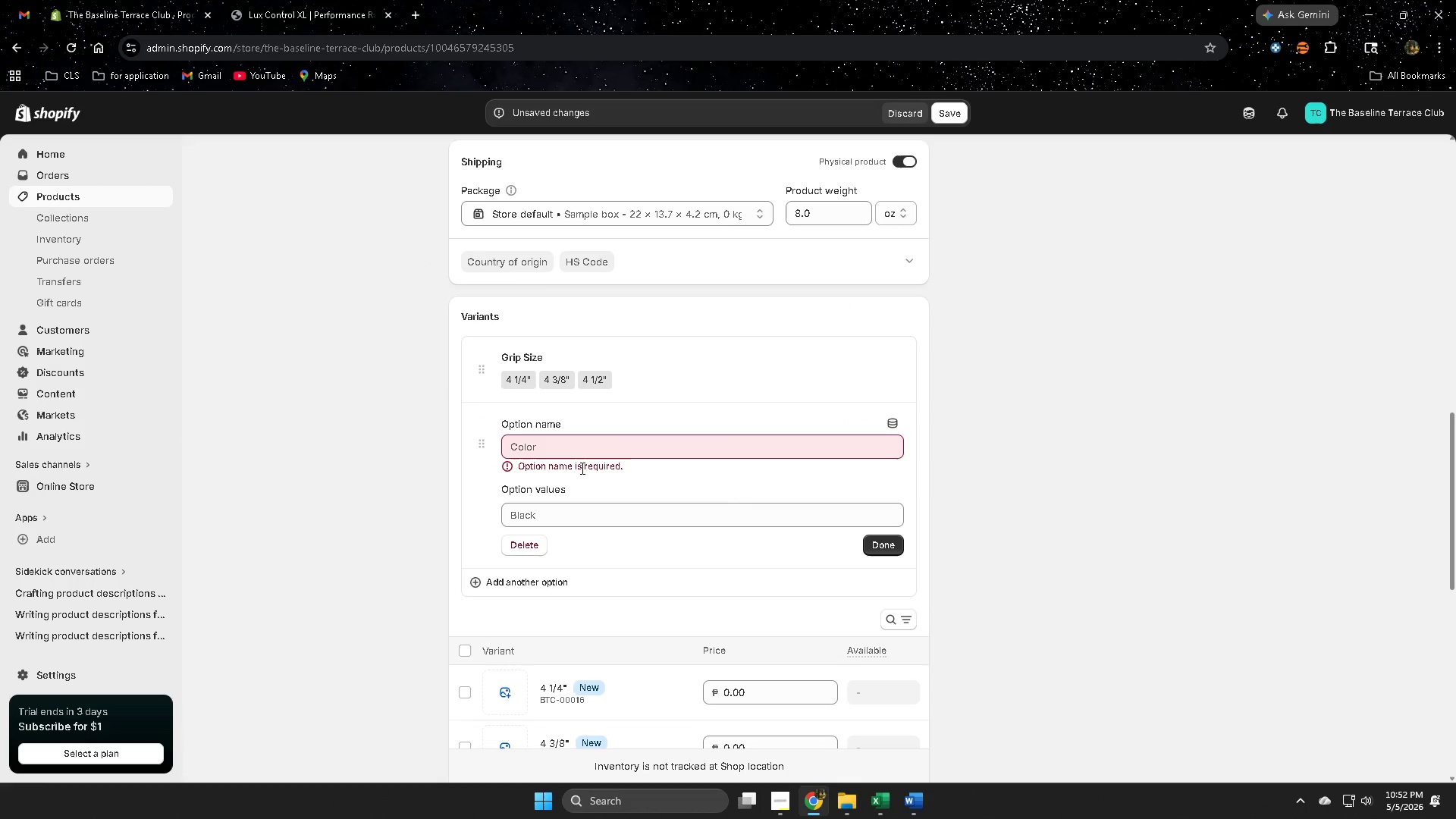 
key(Backspace)
 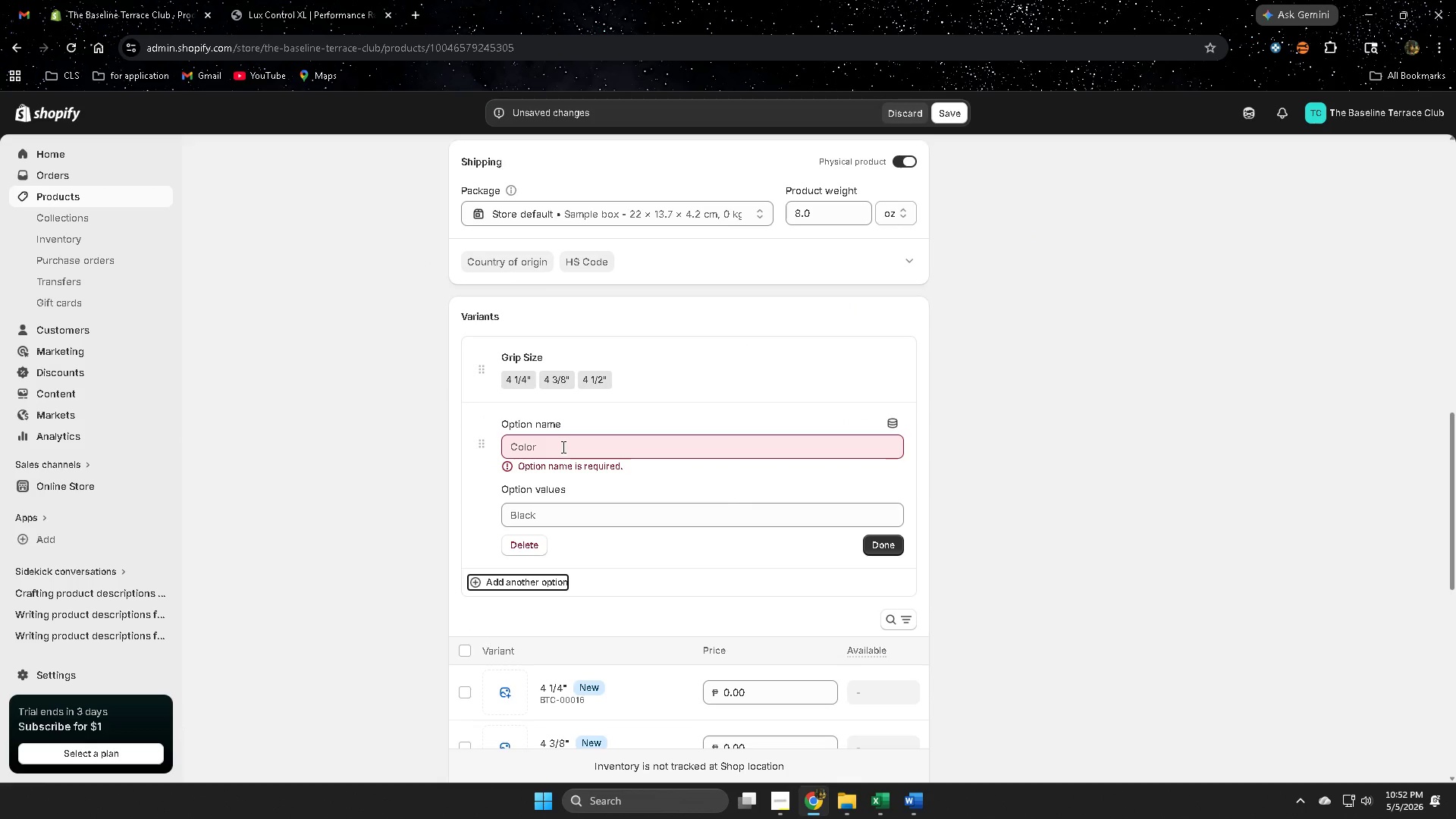 
left_click([562, 445])
 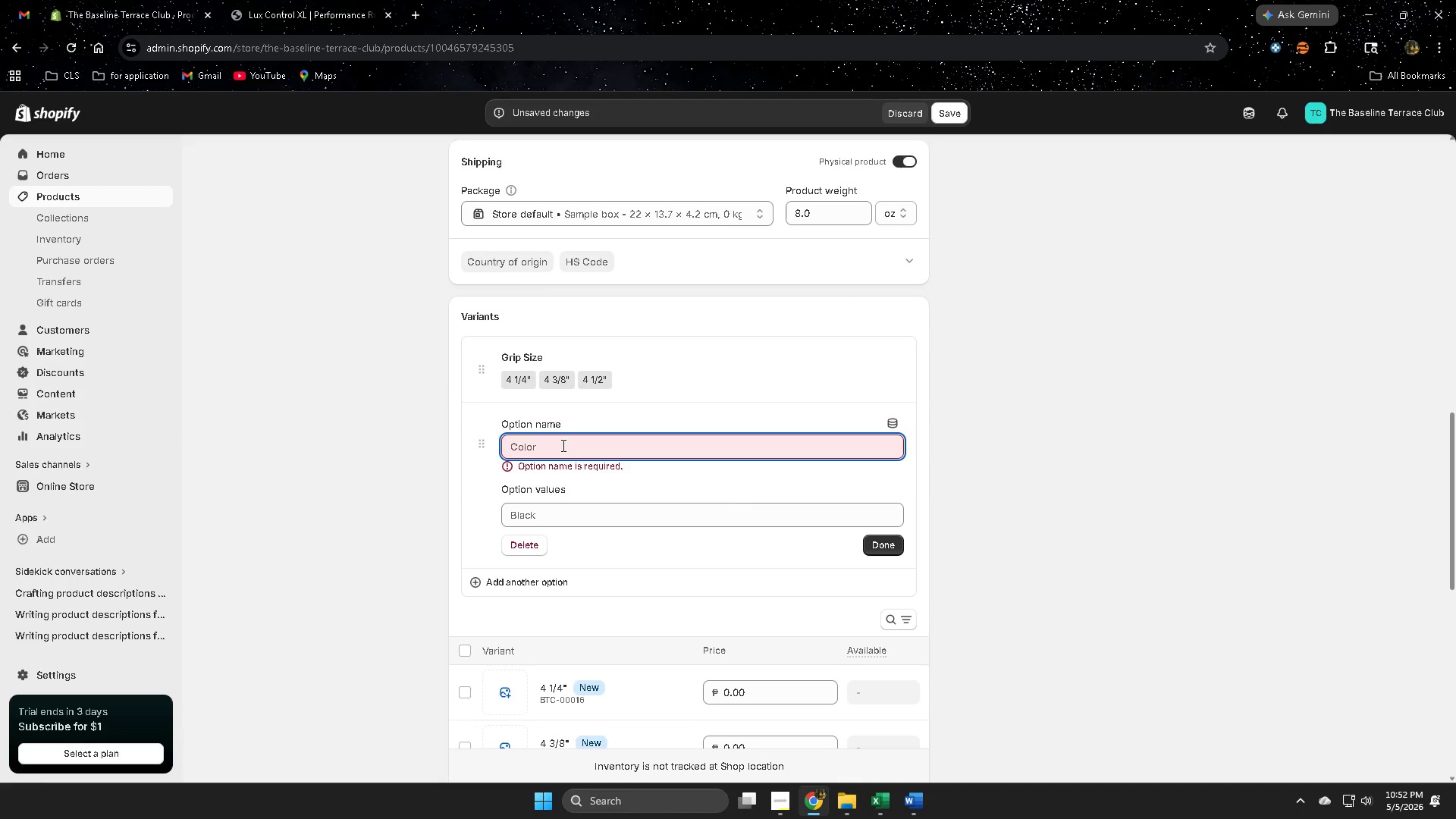 
key(Control+V)
 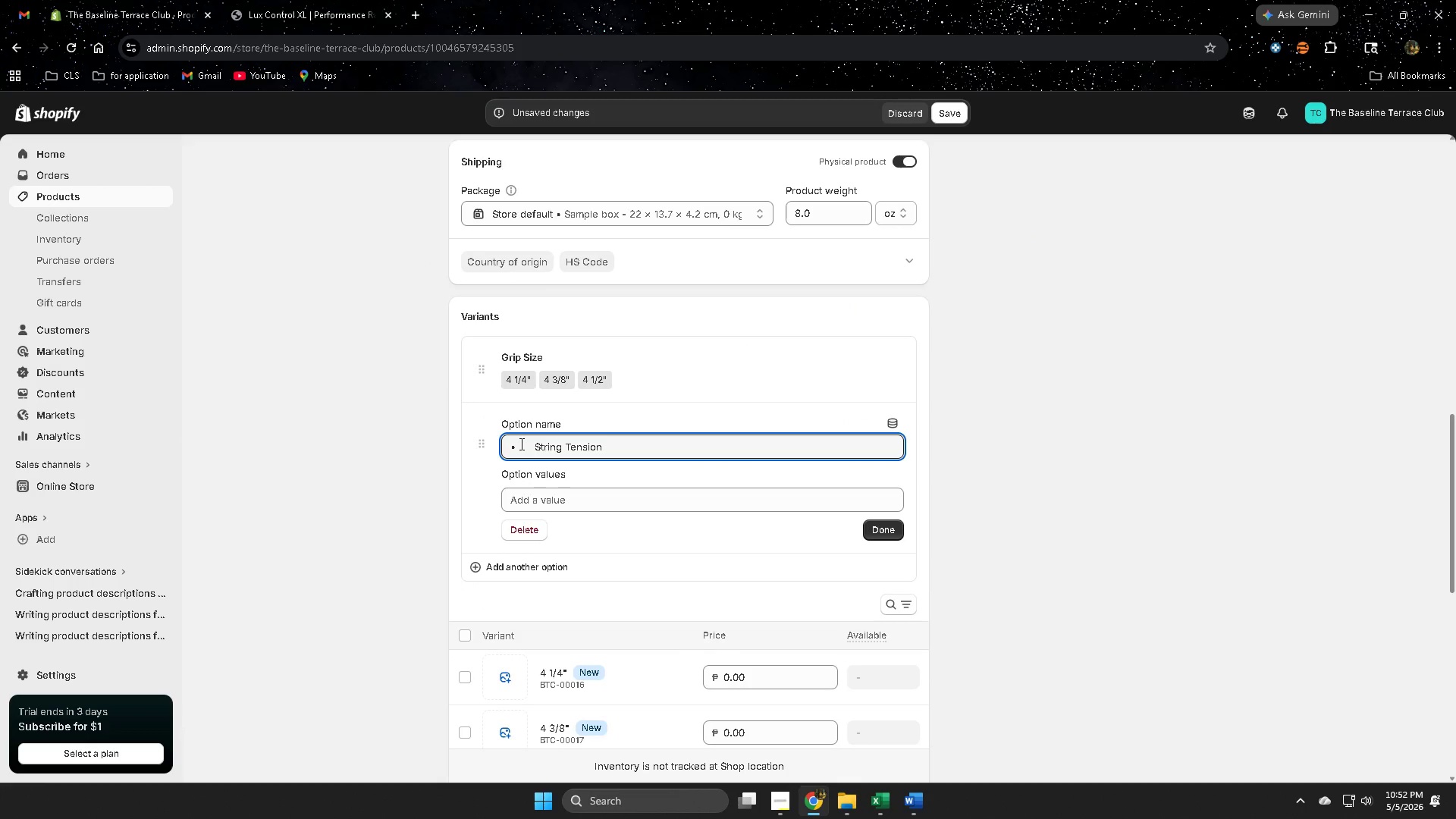 
left_click([524, 444])
 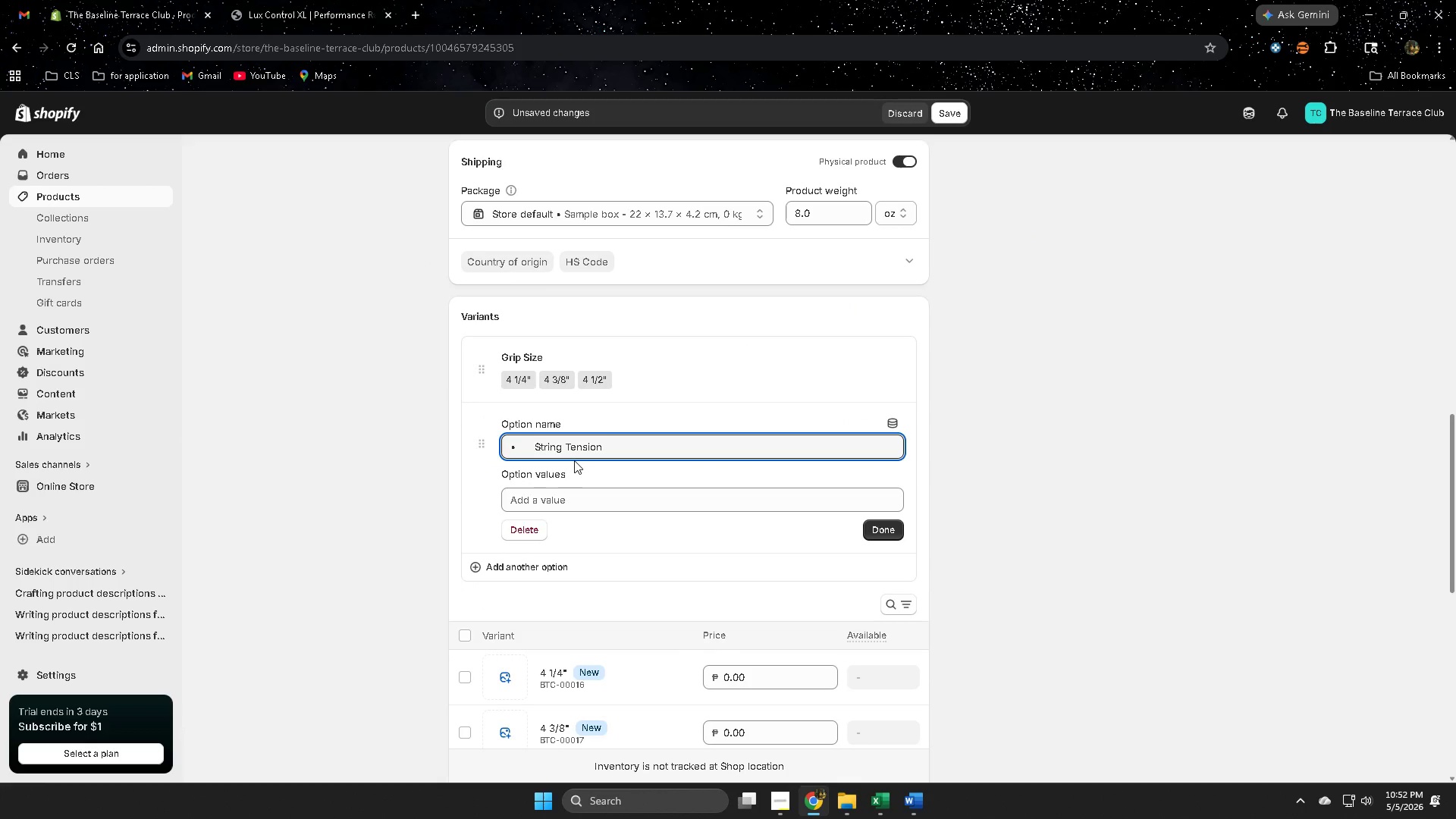 
key(Backspace)
 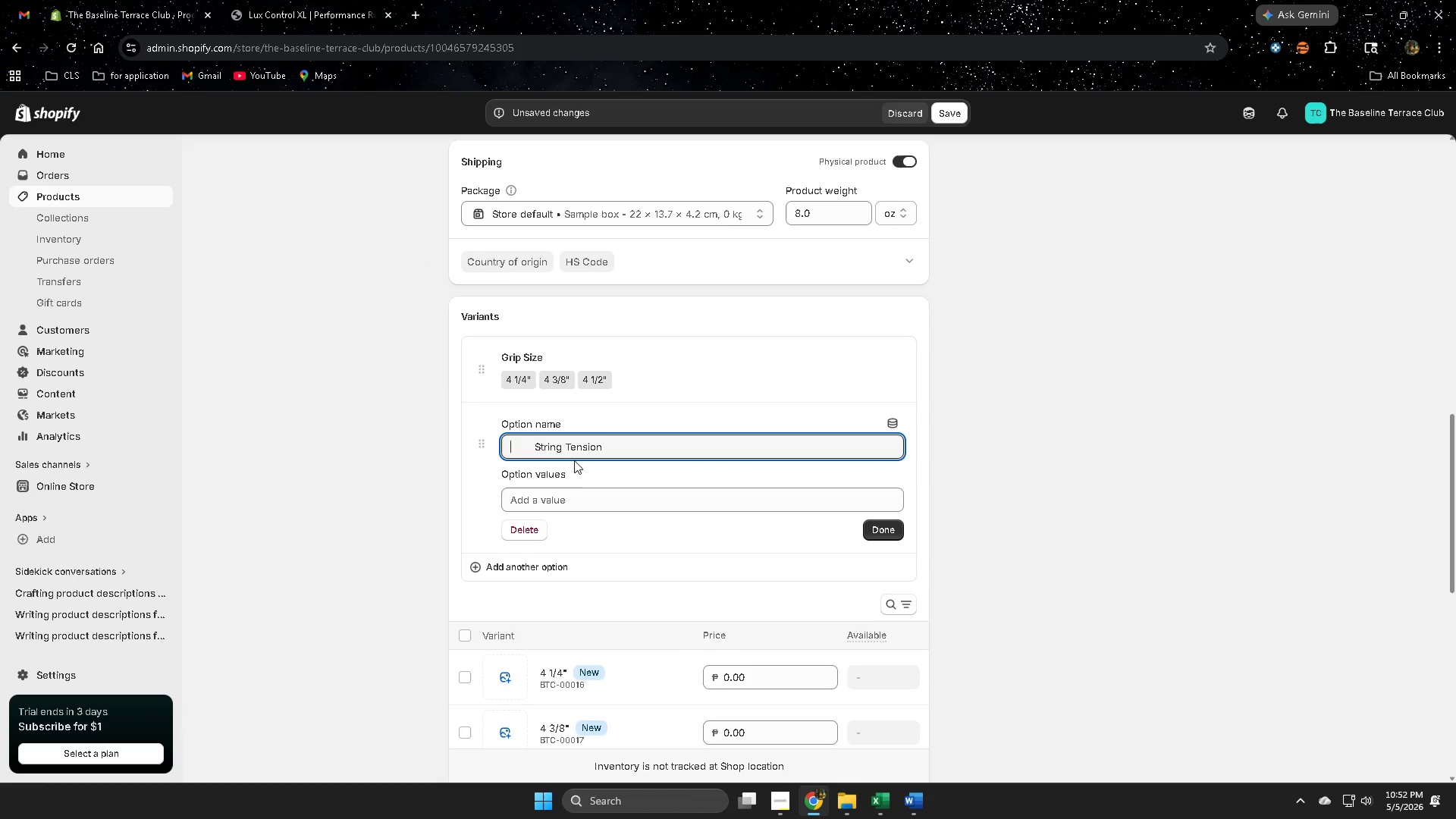 
key(ArrowRight)
 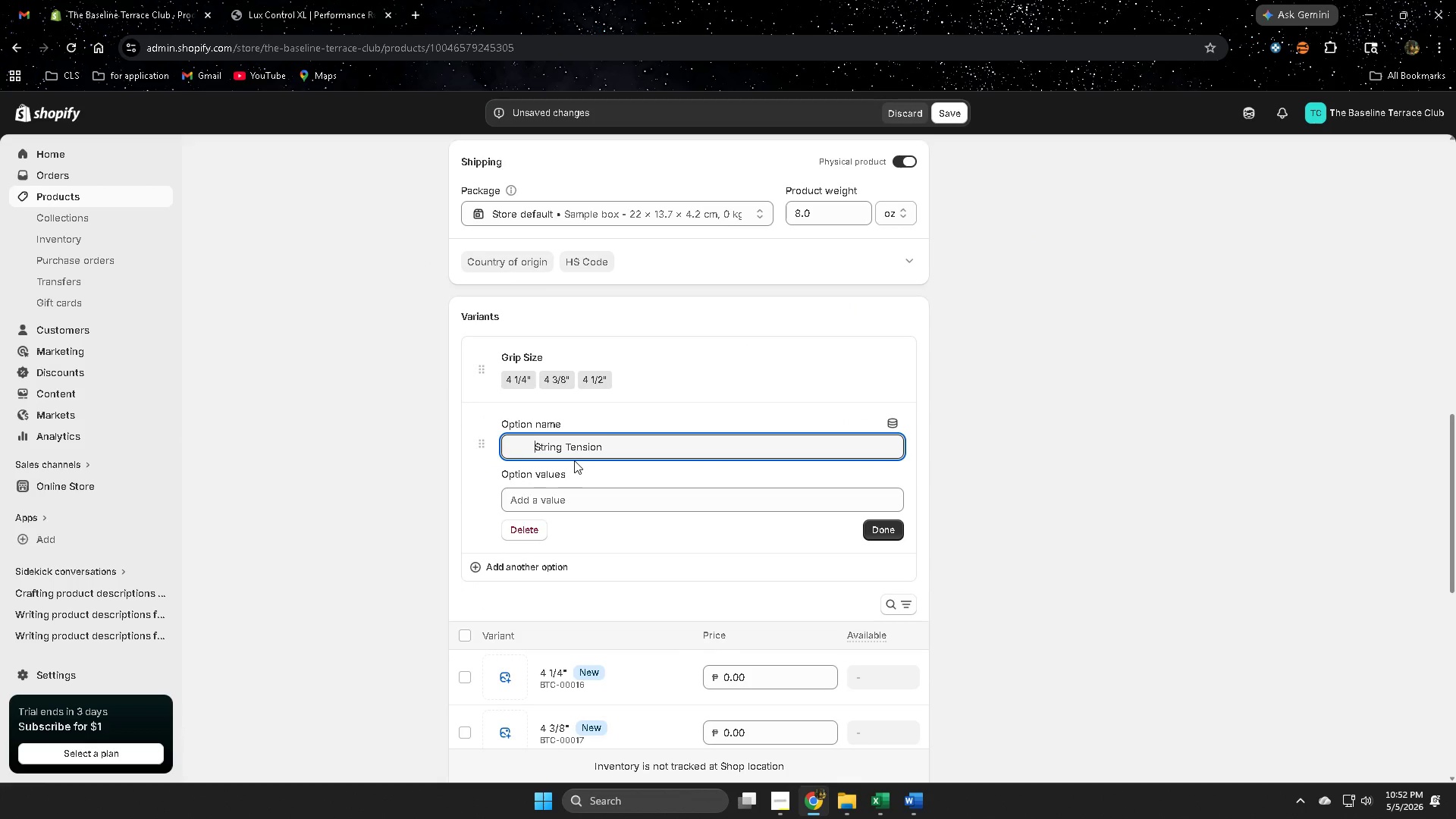 
key(ArrowRight)
 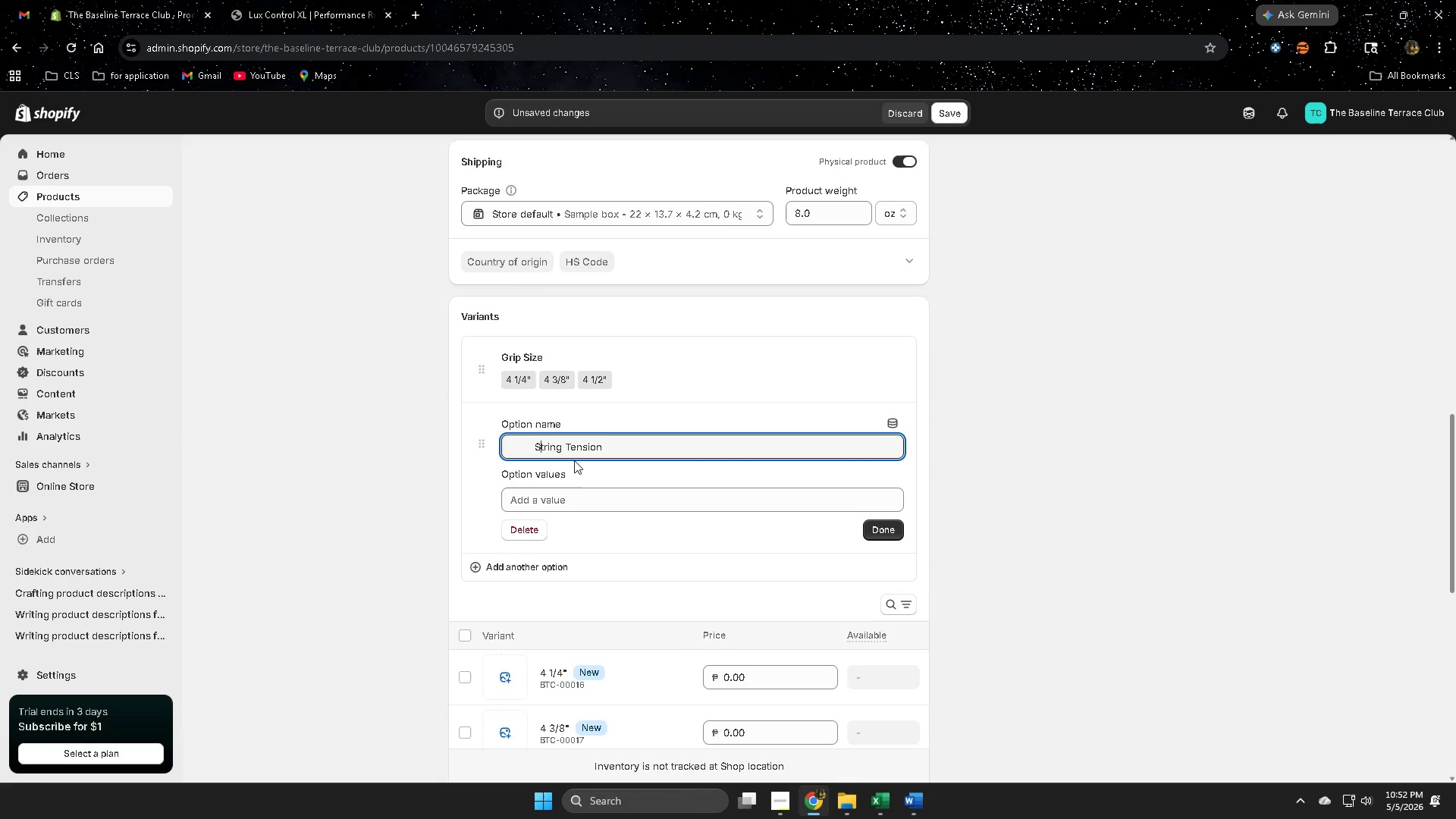 
key(ArrowLeft)
 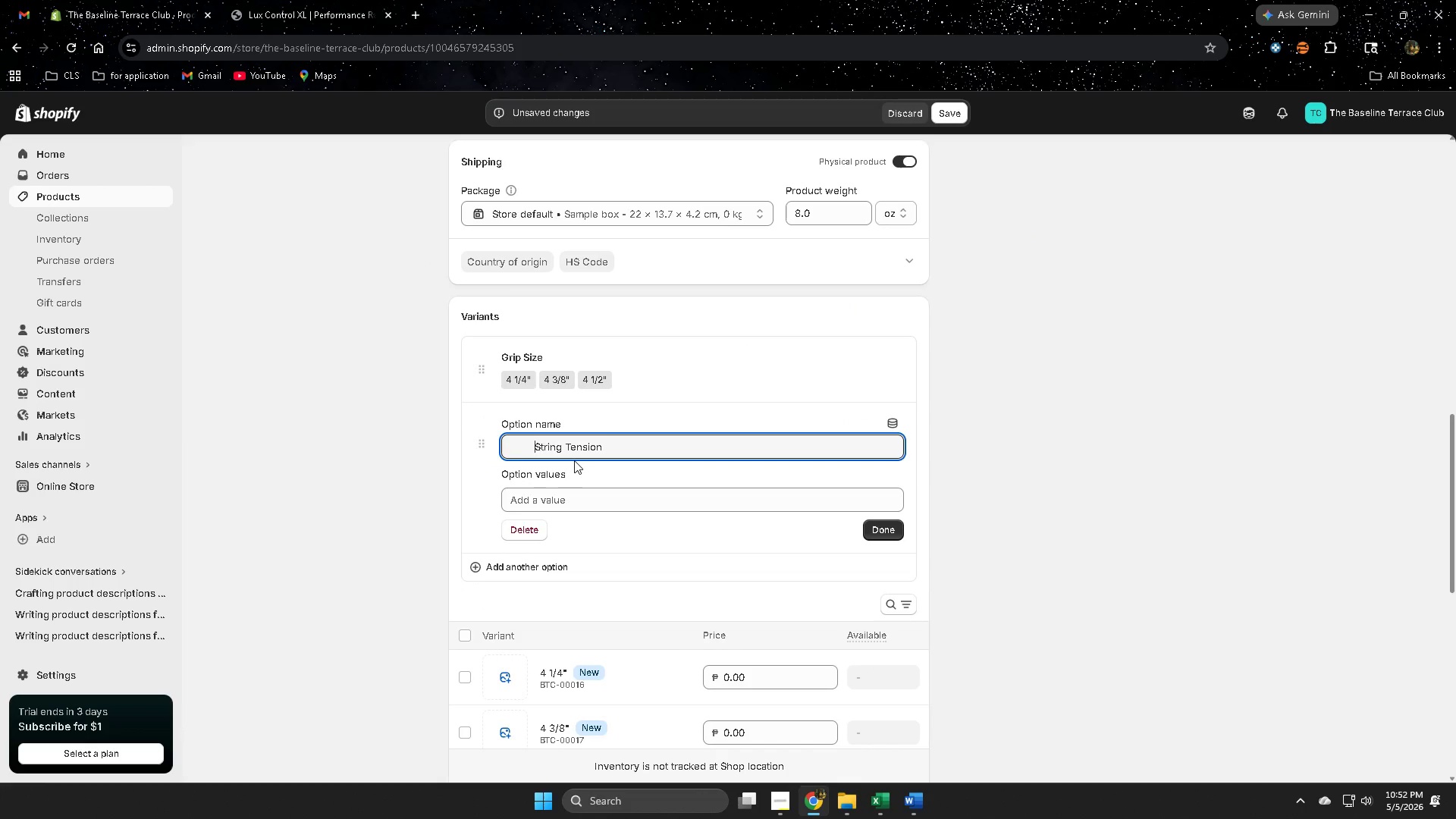 
key(Backspace)
 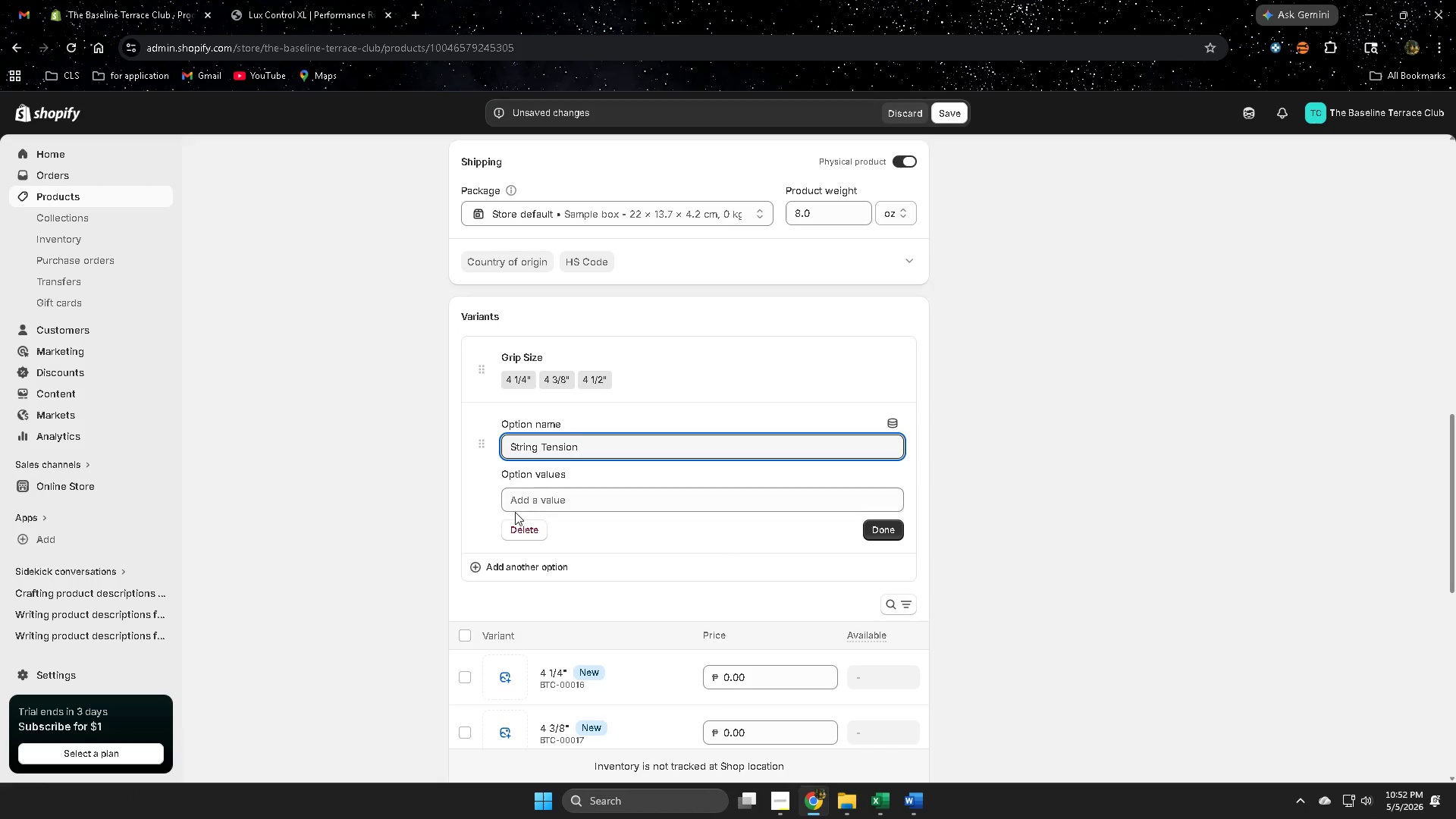 
left_click([374, 484])
 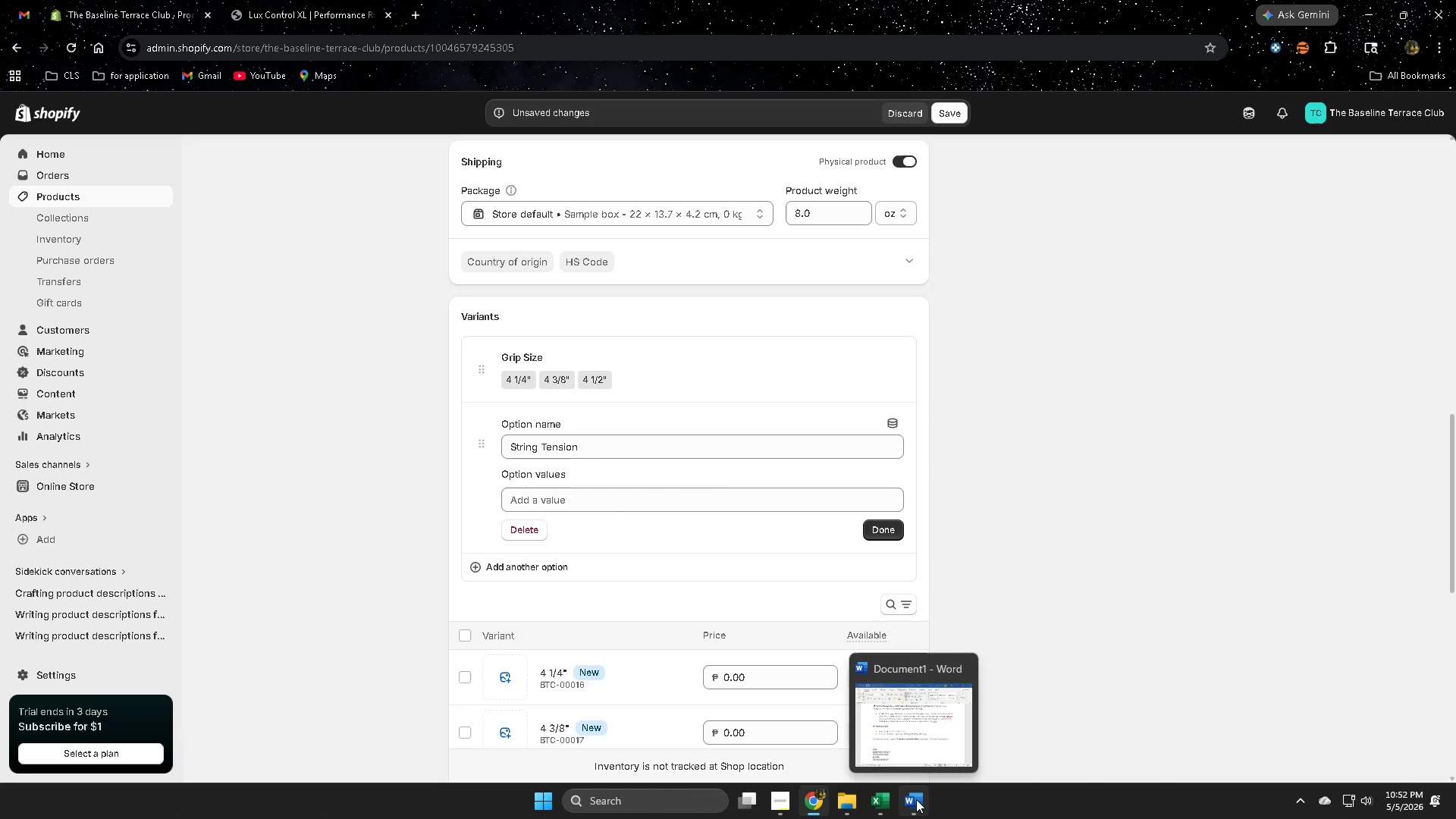 
left_click([915, 739])
 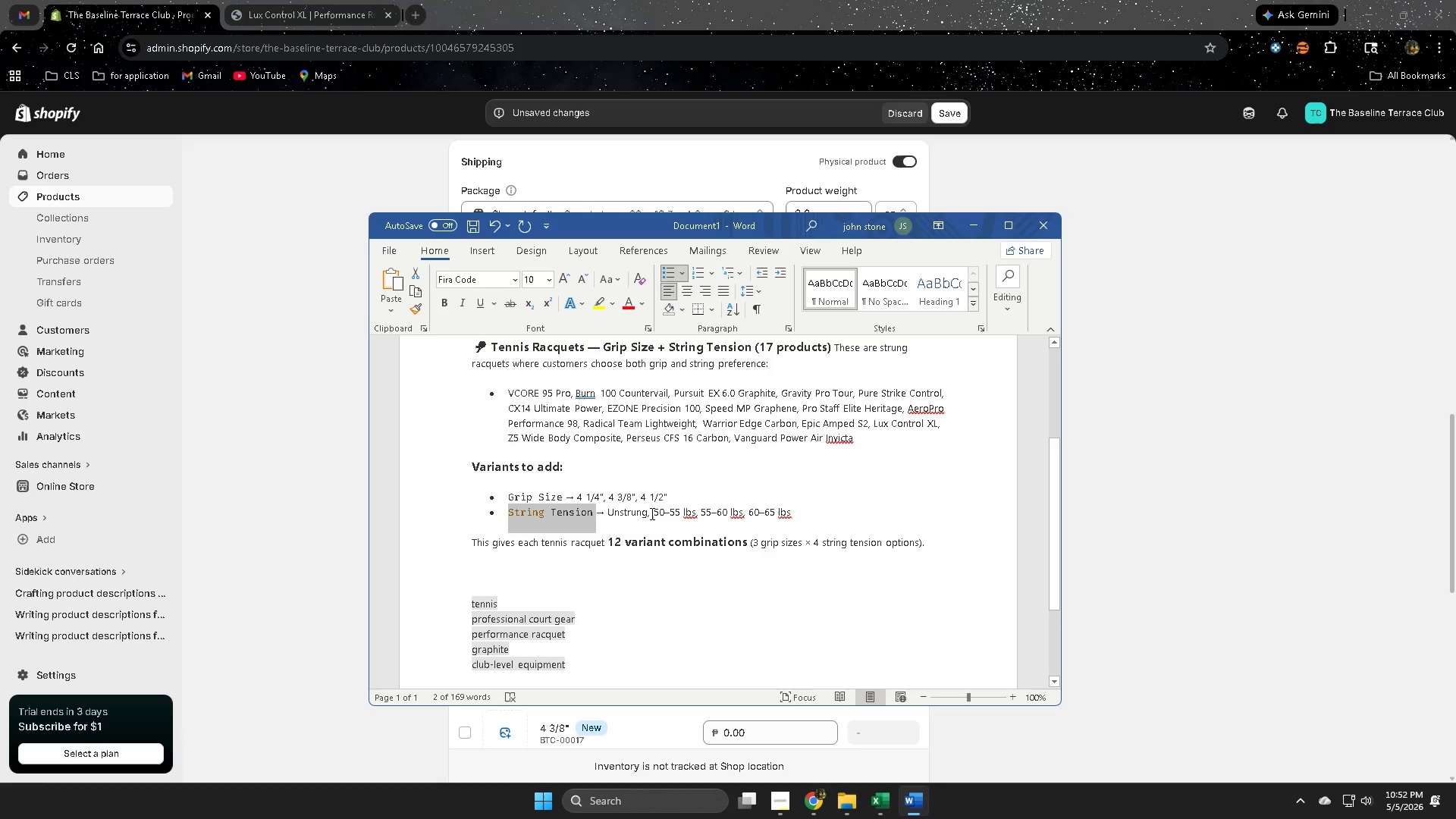 
left_click_drag(start_coordinate=[651, 513], to_coordinate=[687, 513])
 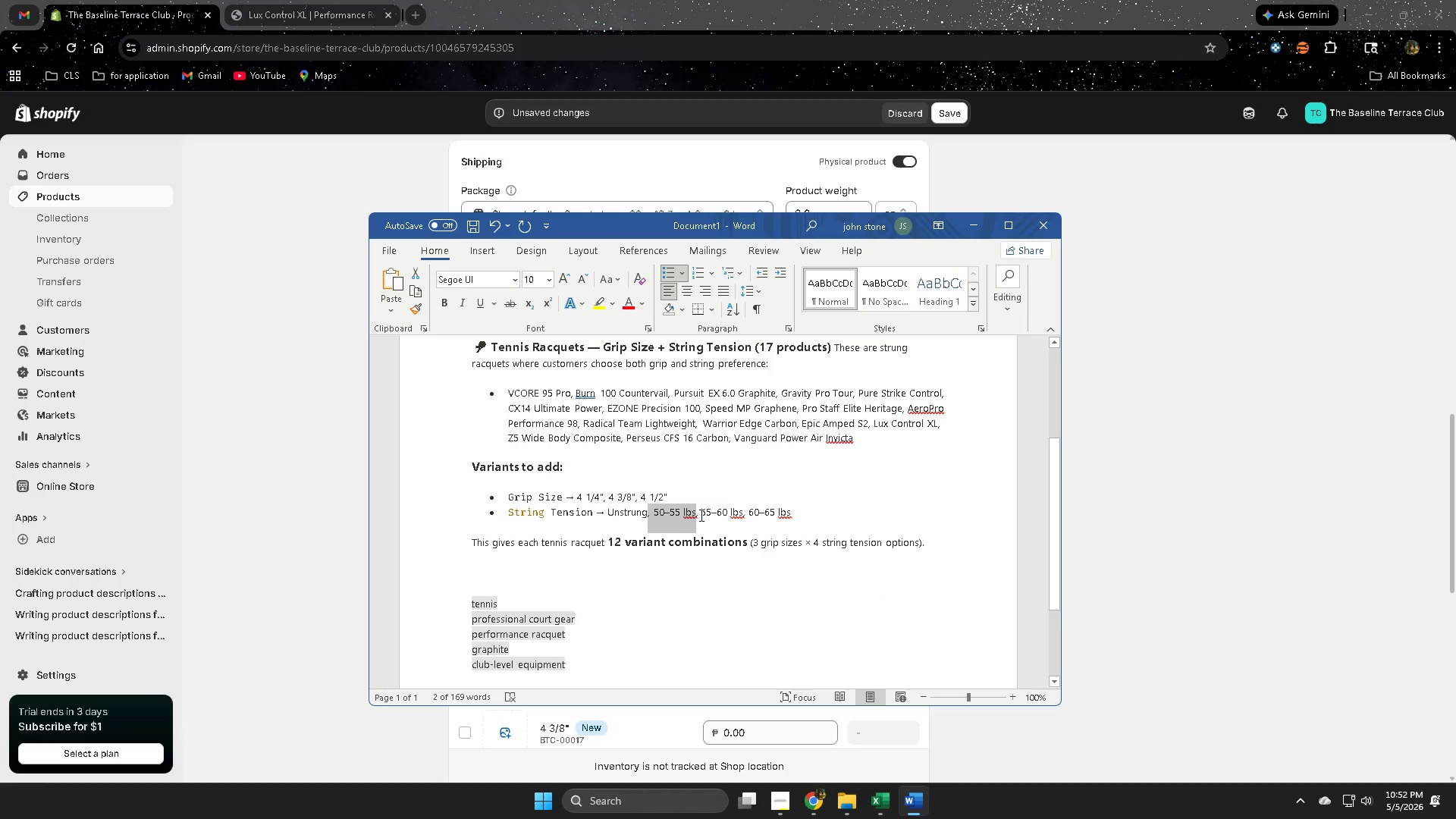 
key(Control+ControlLeft)
 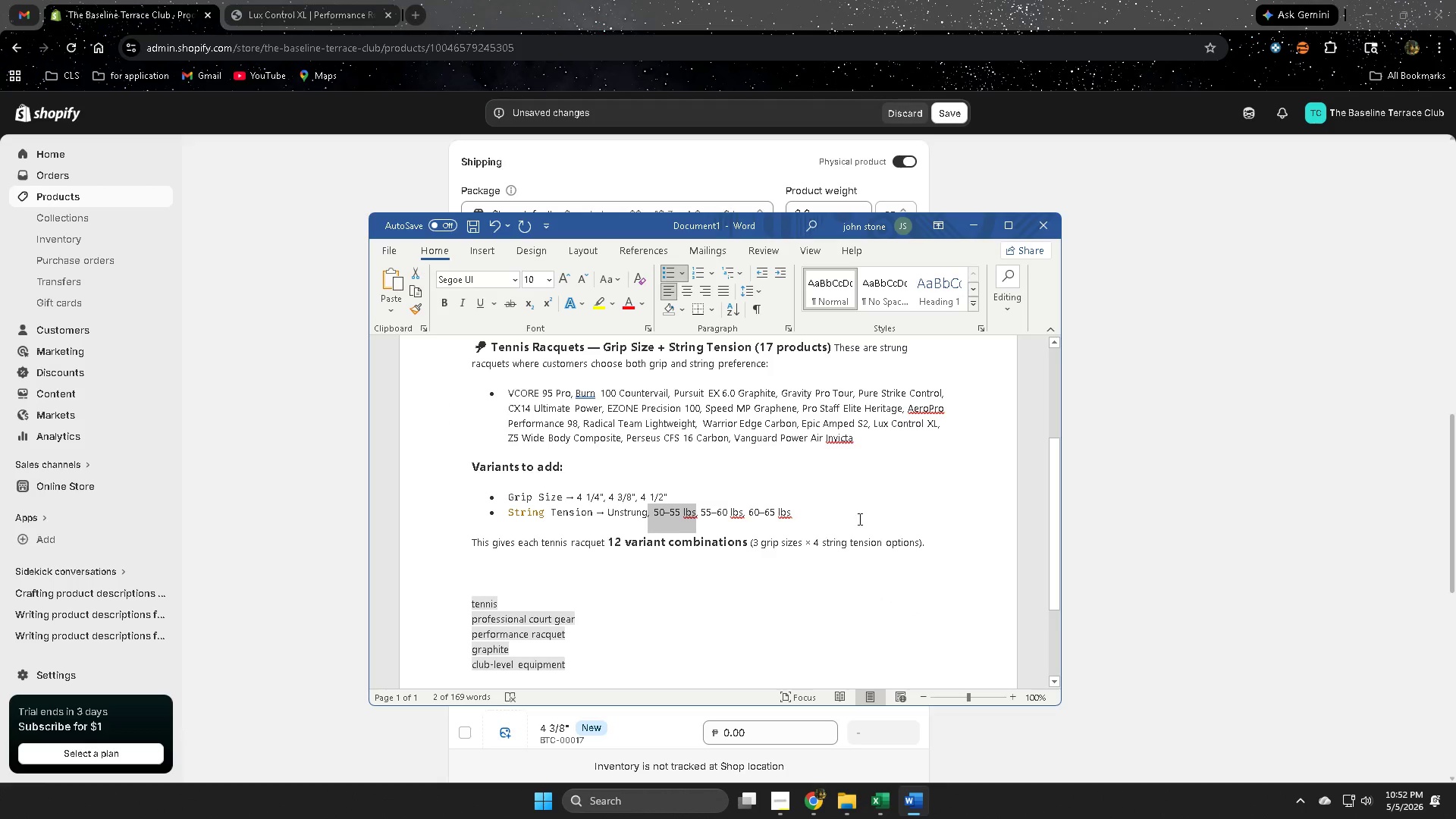 
key(Control+C)
 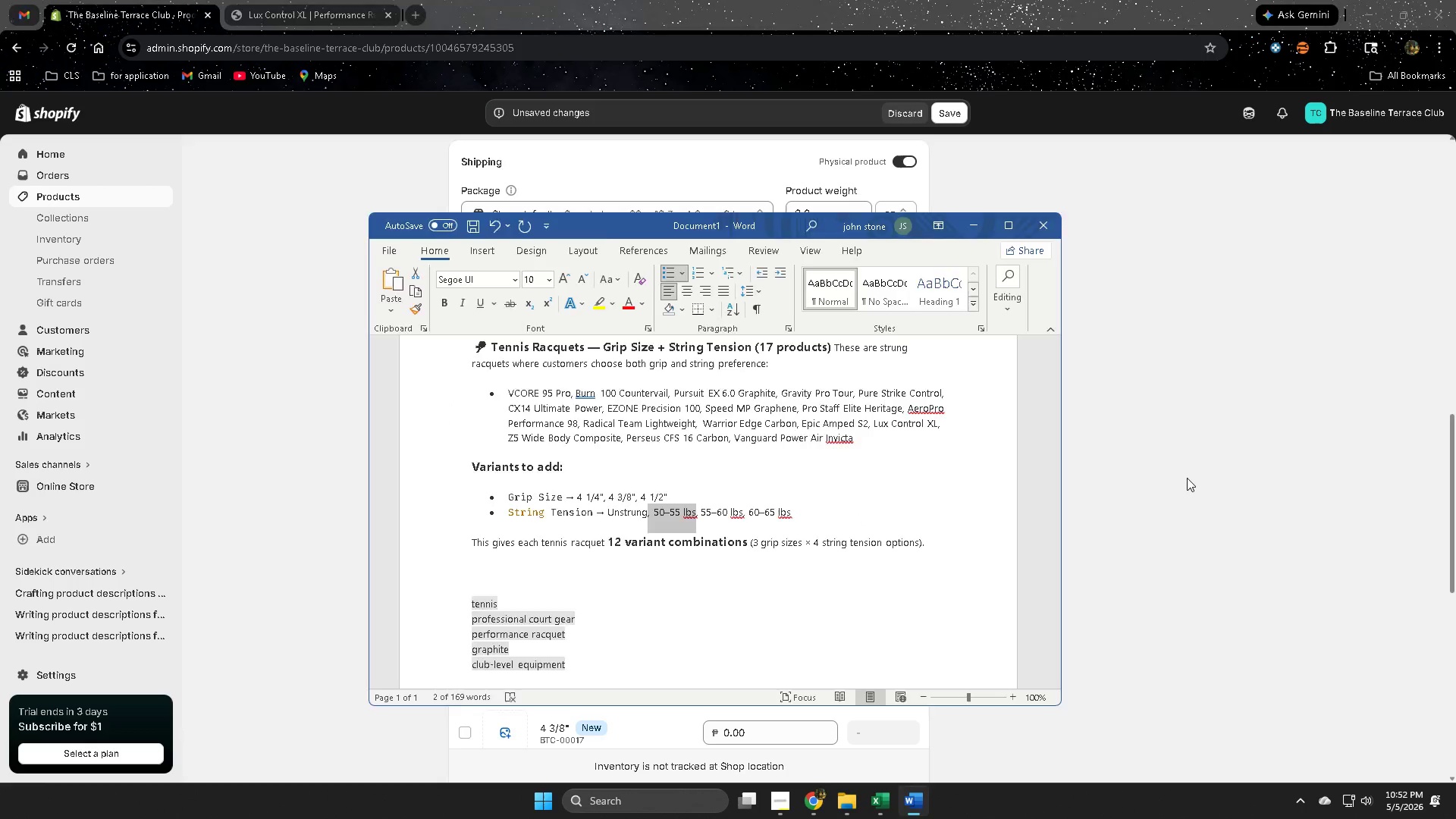 
left_click([1187, 478])
 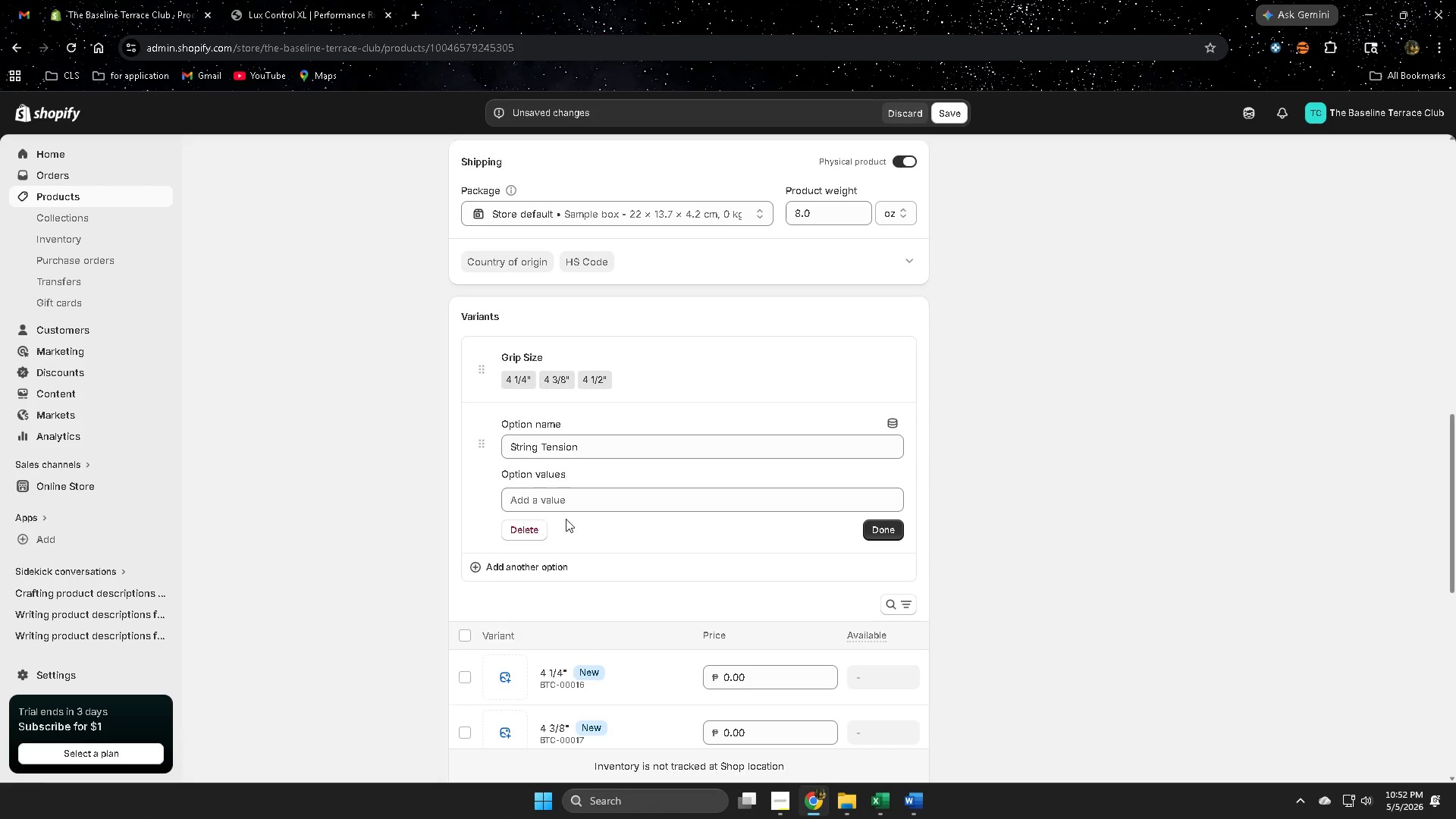 
left_click([580, 501])
 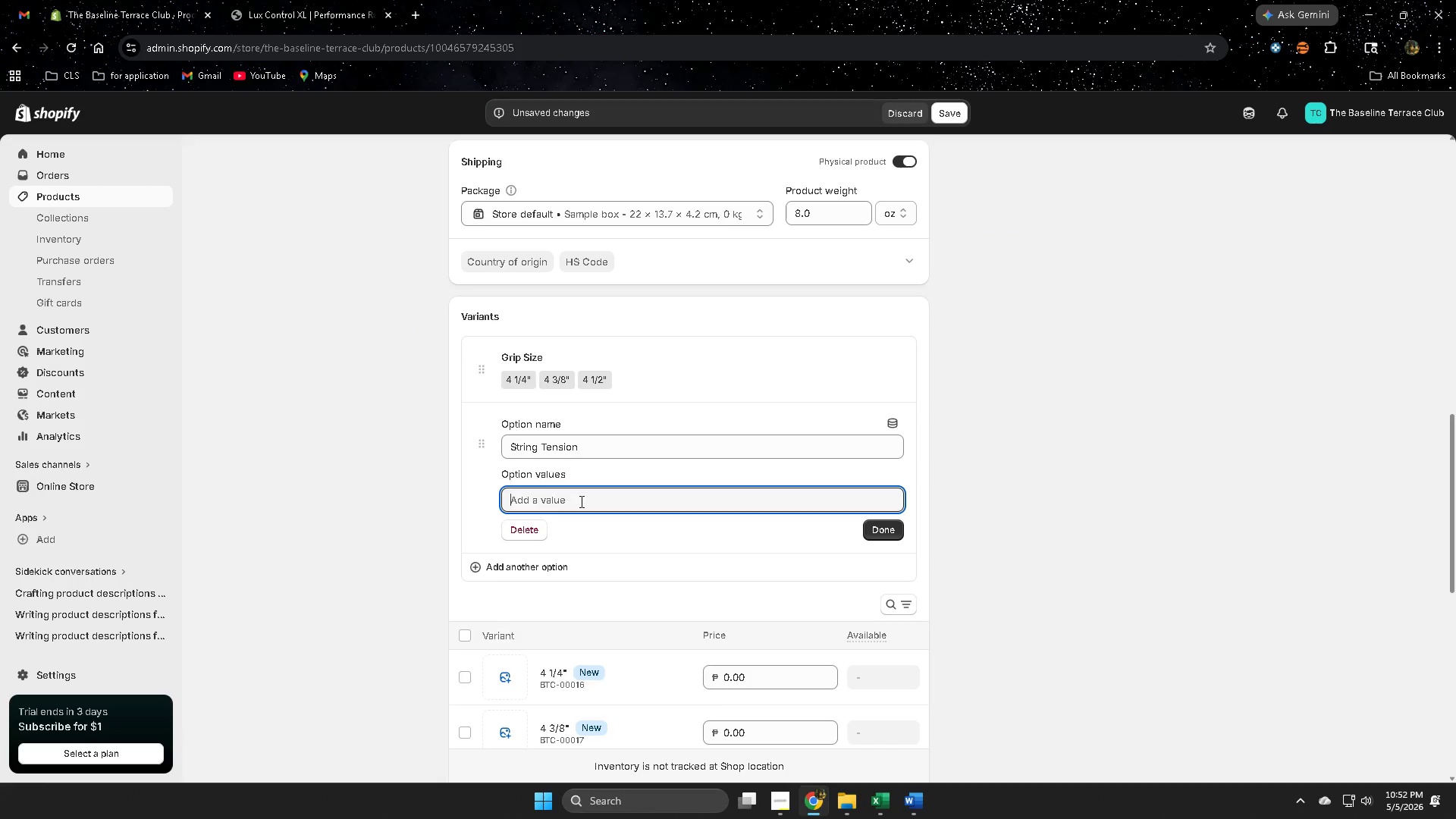 
key(Control+ControlLeft)
 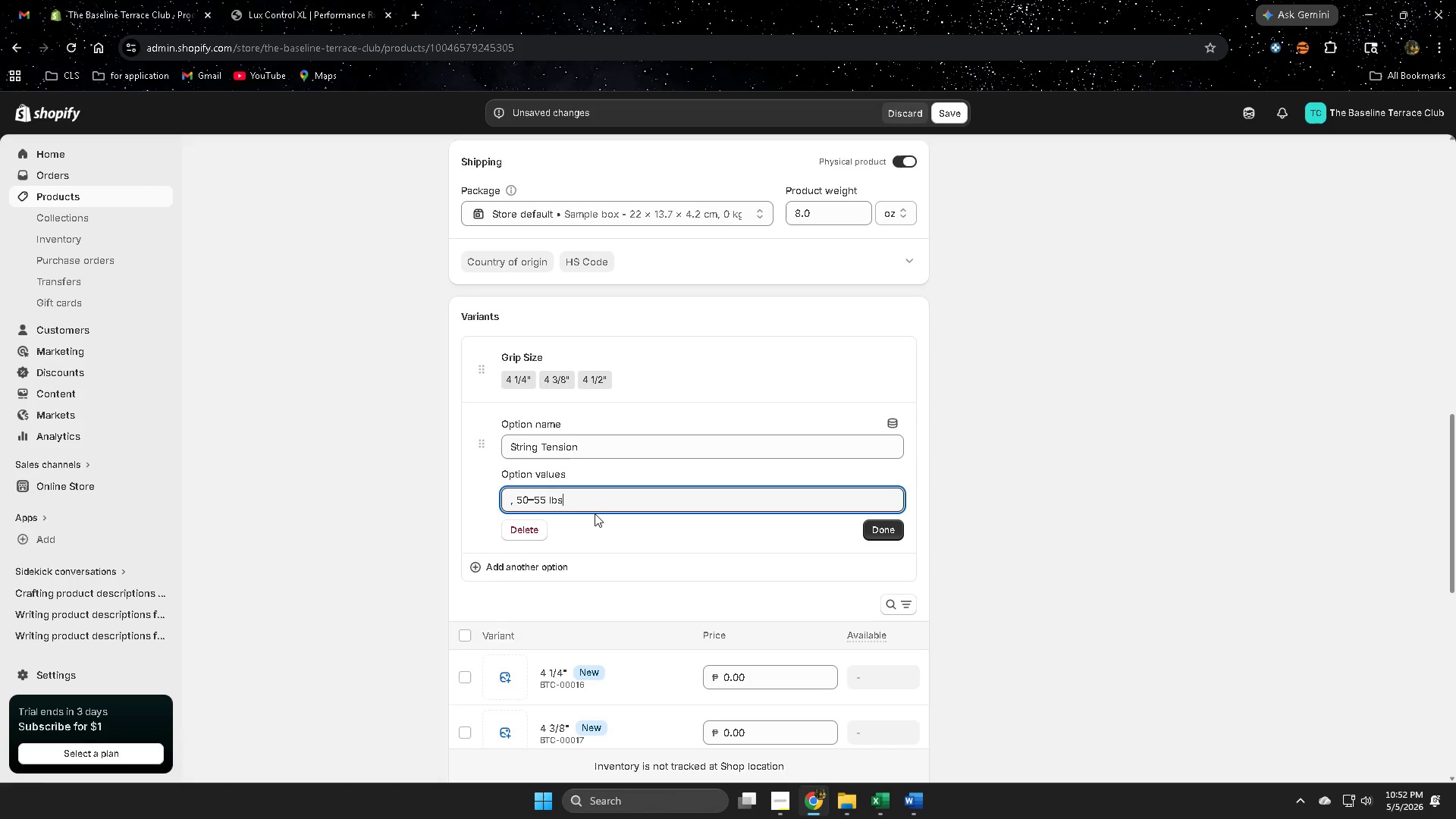 
key(Control+V)
 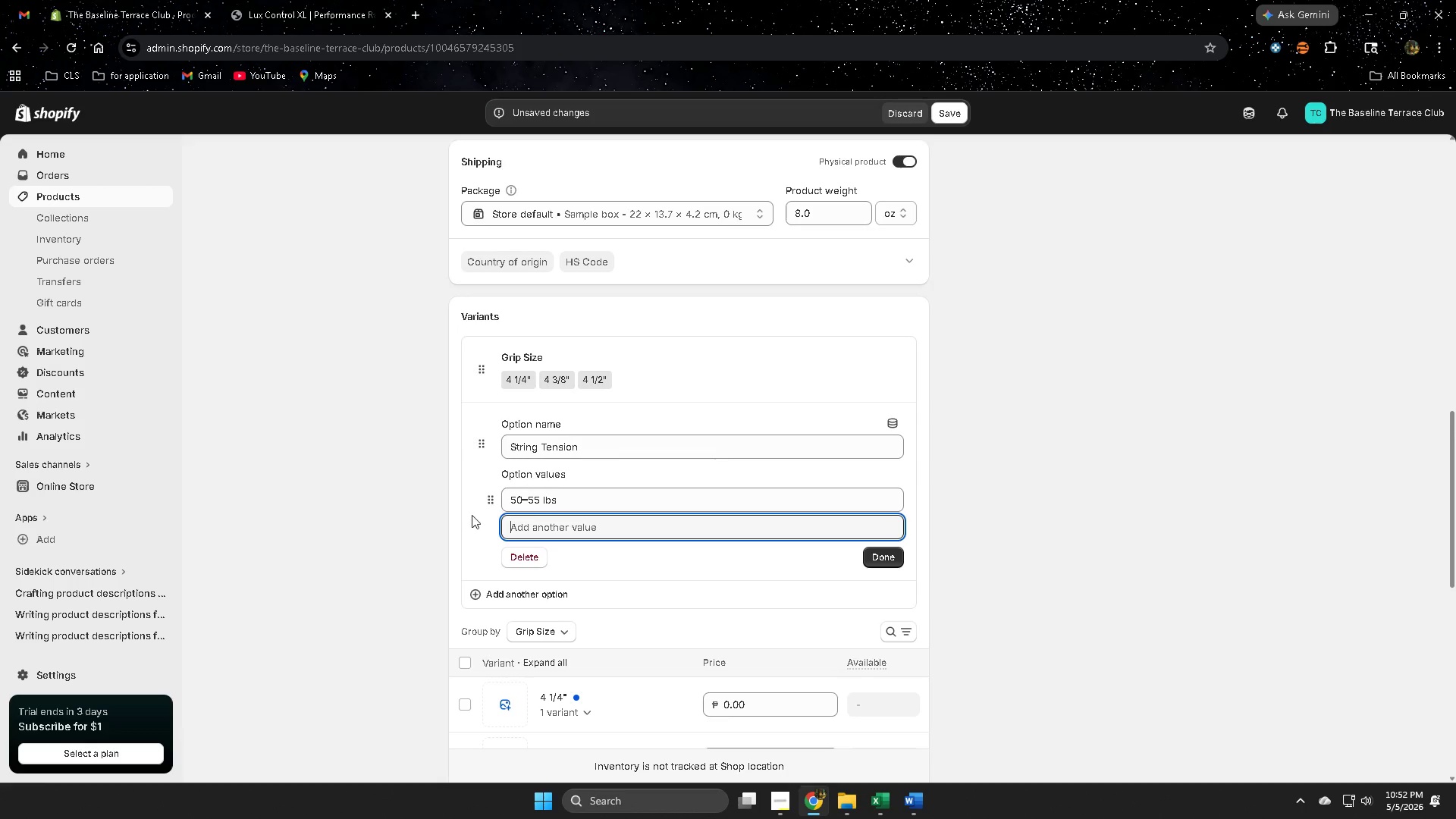 
wait(10.94)
 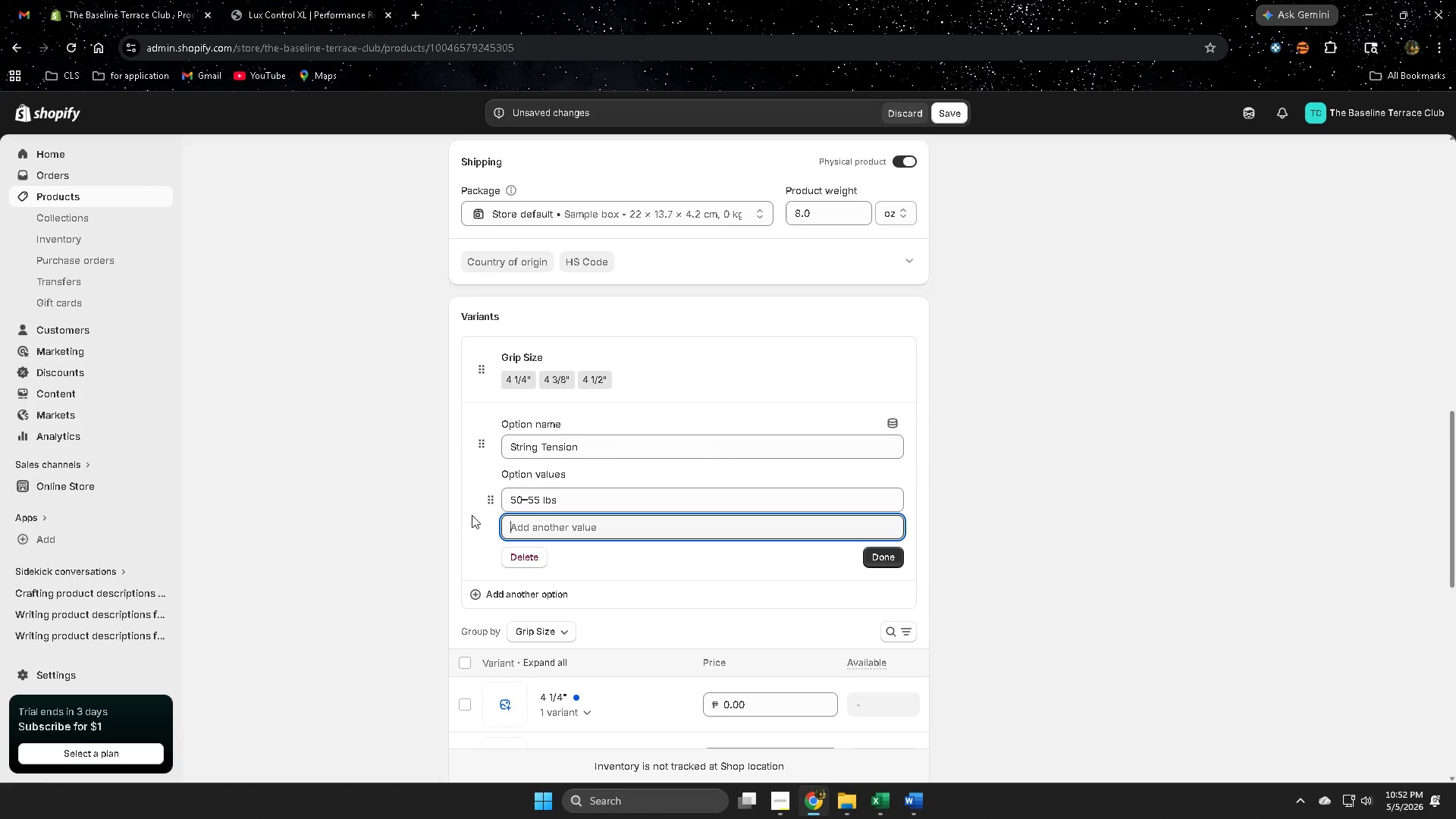 
left_click([911, 734])
 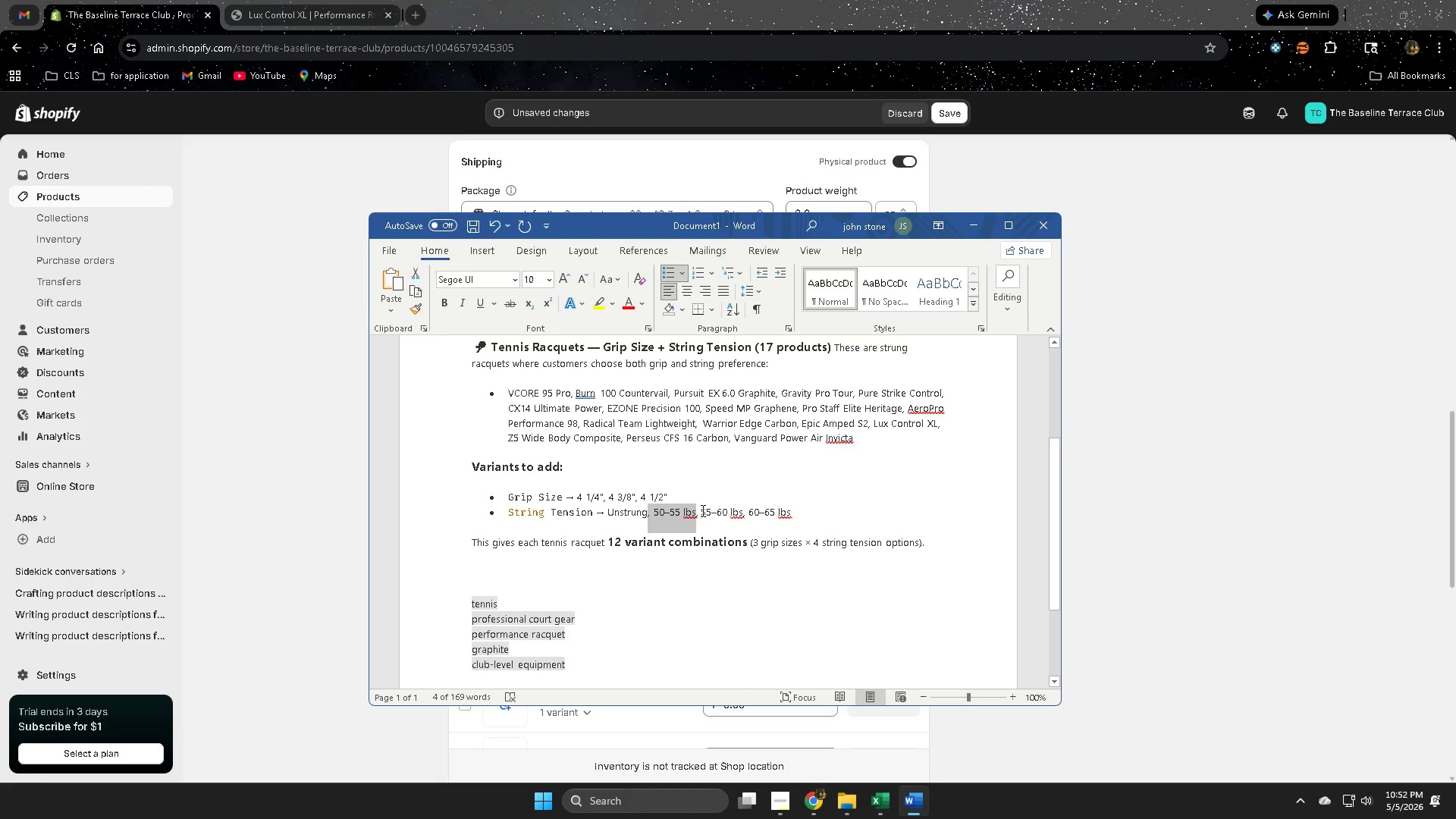 
left_click([701, 510])
 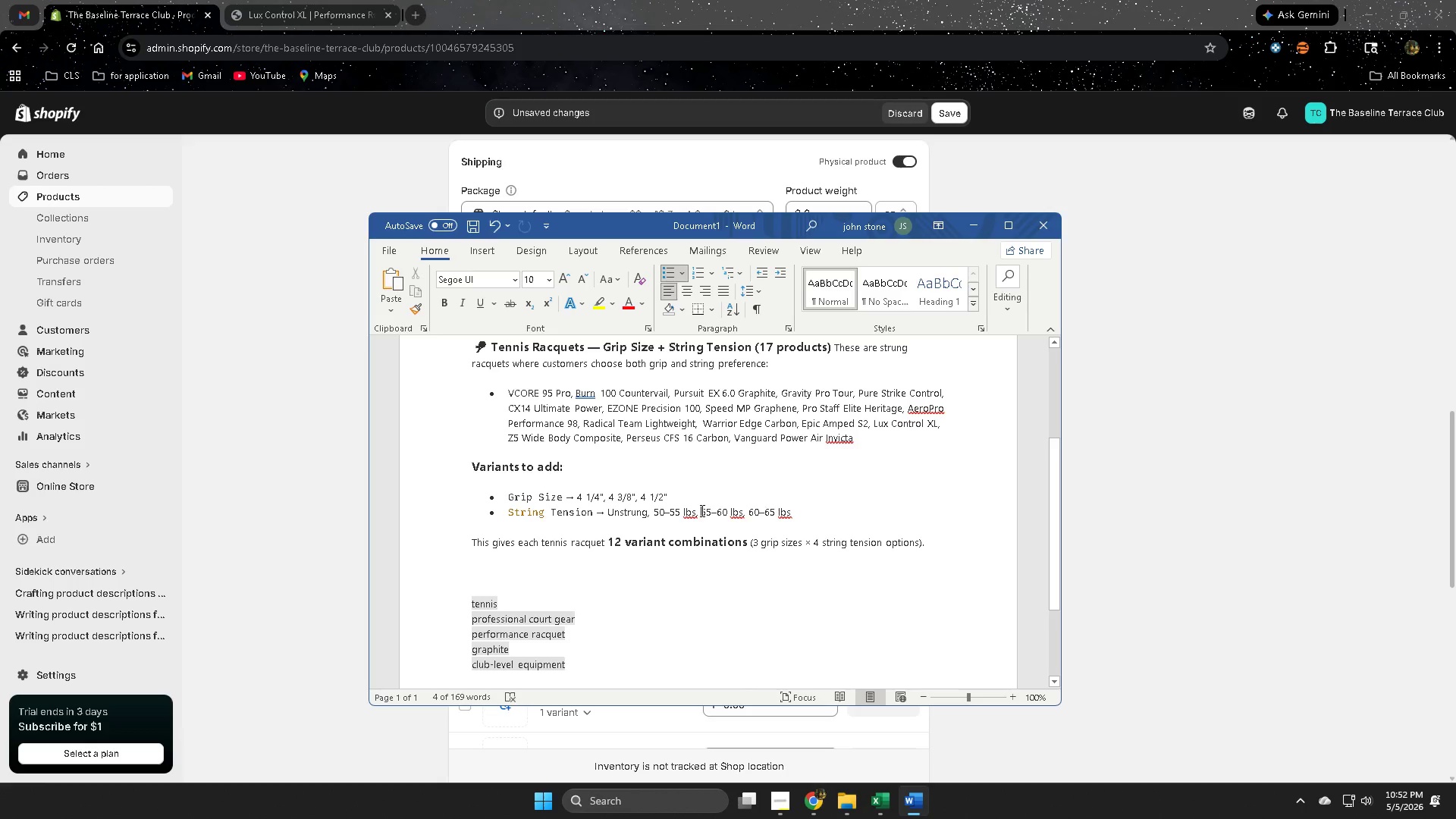 
left_click_drag(start_coordinate=[701, 510], to_coordinate=[733, 512])
 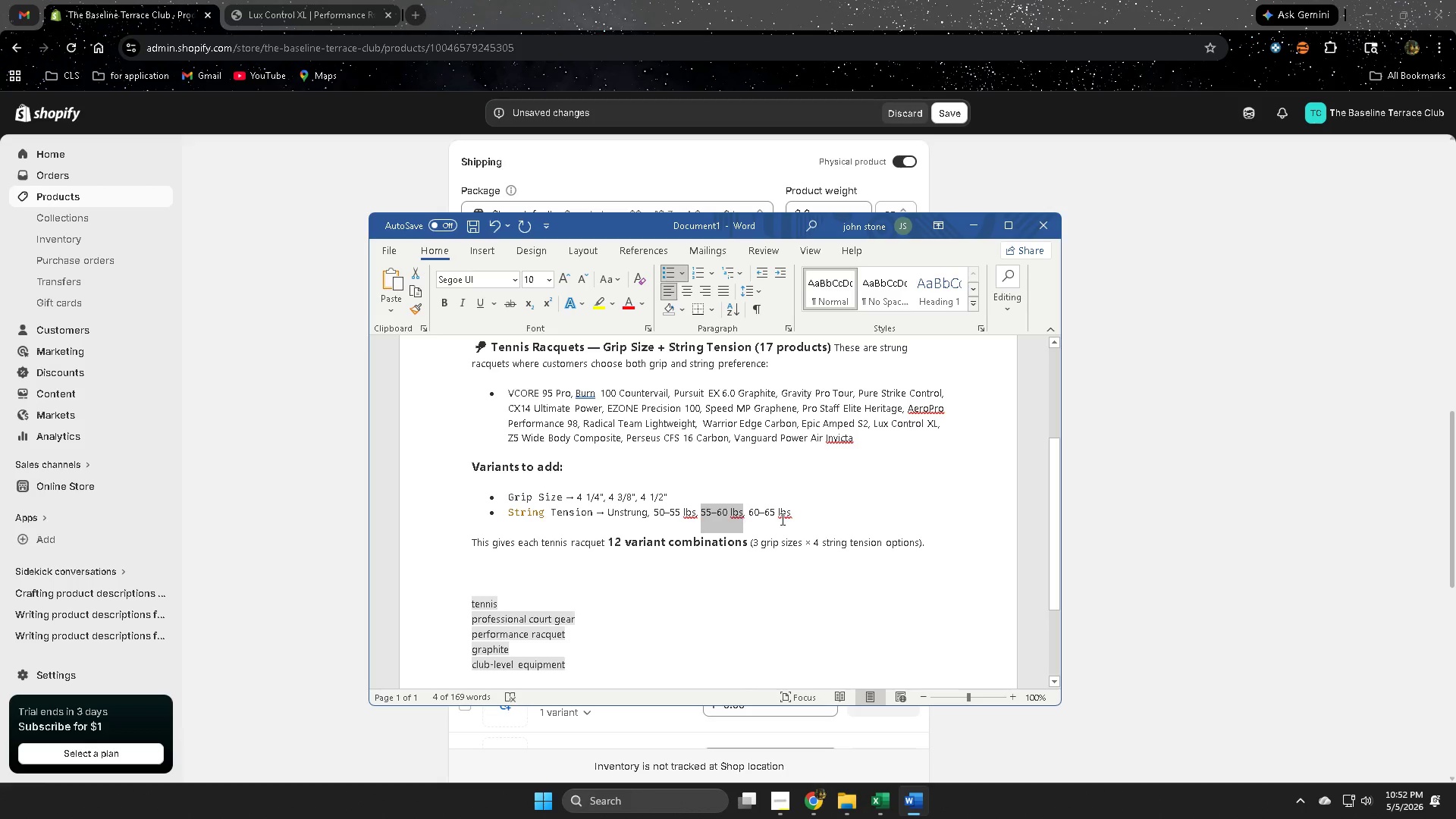 
key(Control+ControlLeft)
 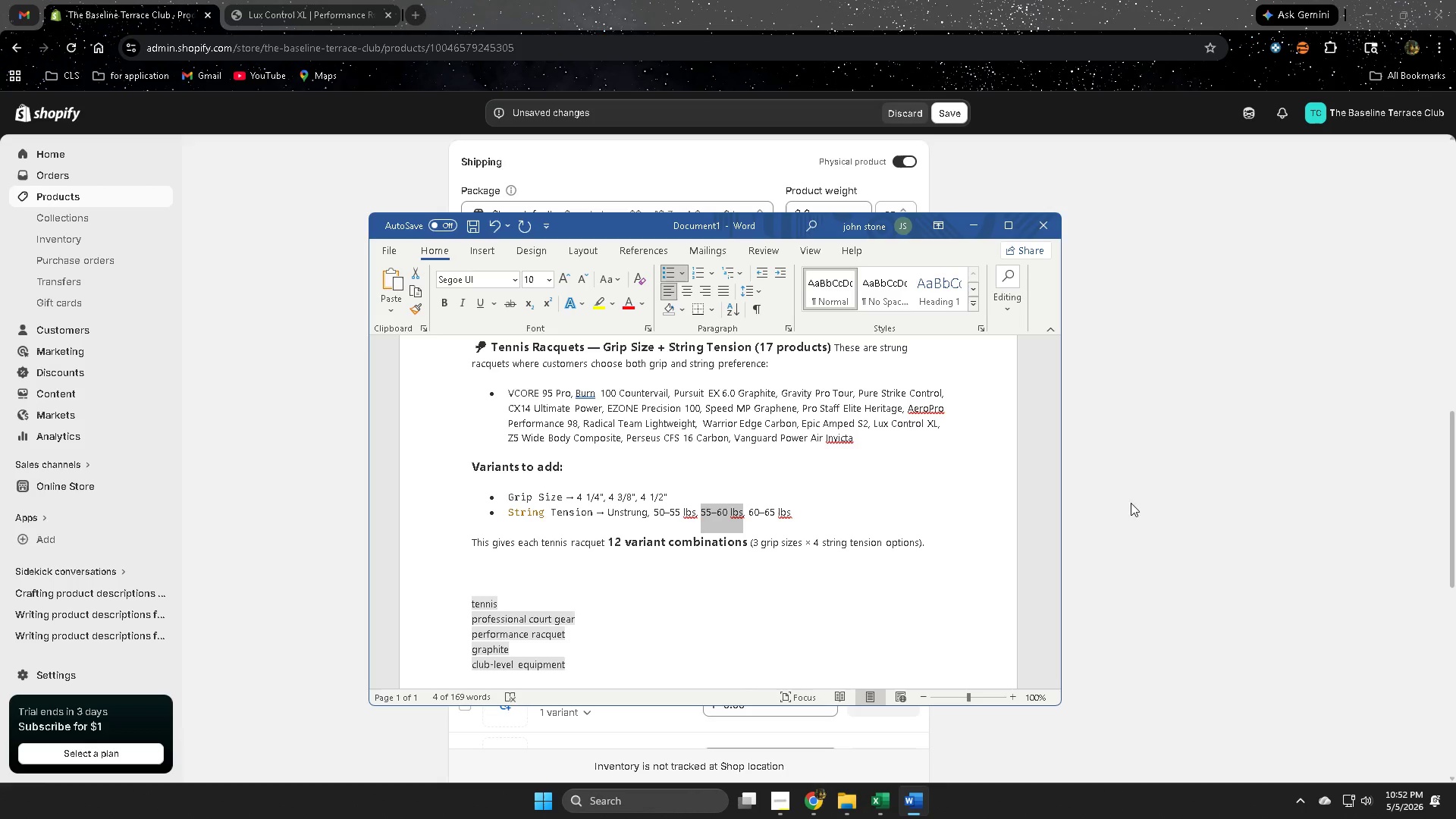 
key(Control+C)
 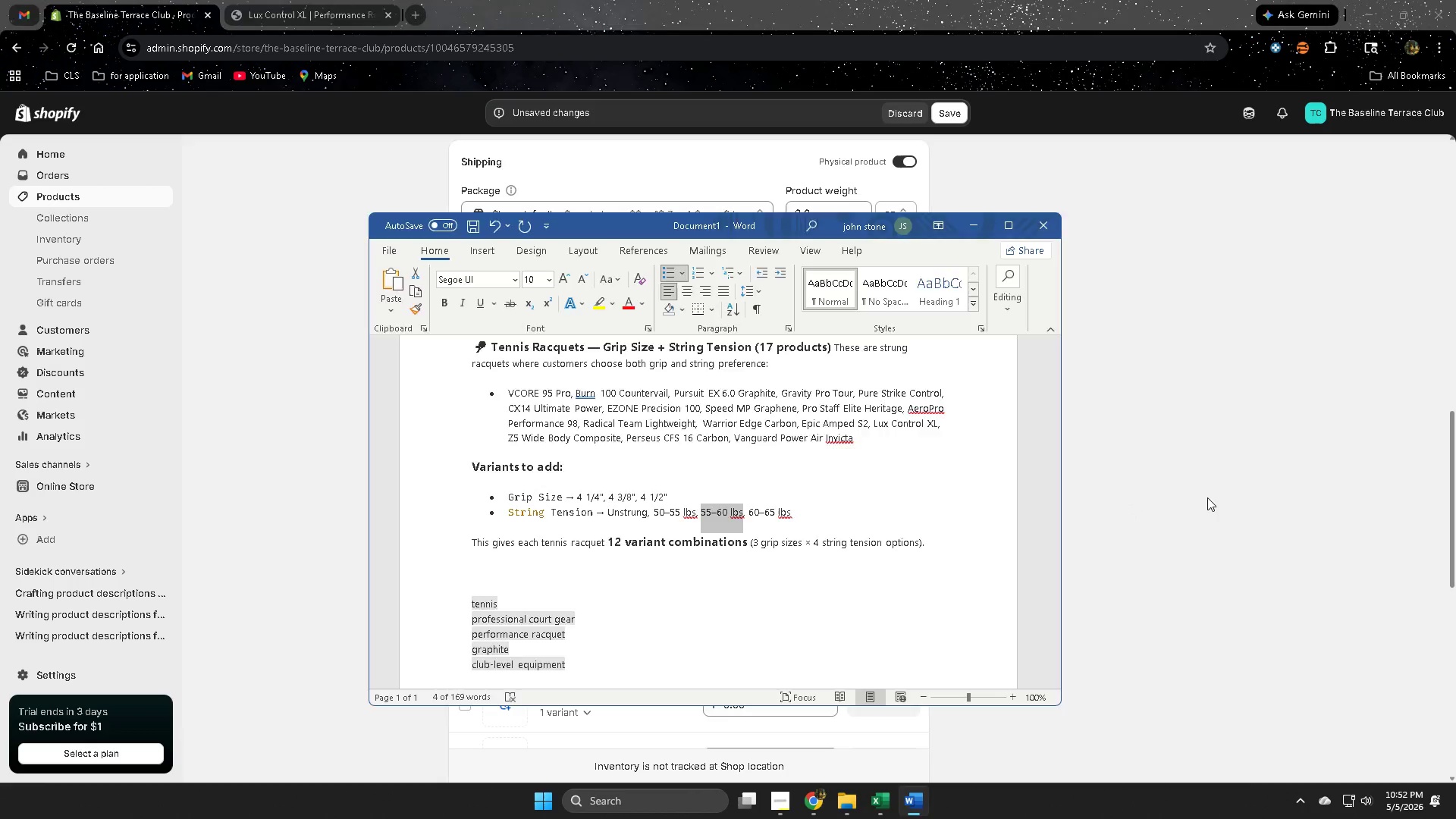 
left_click([1207, 497])
 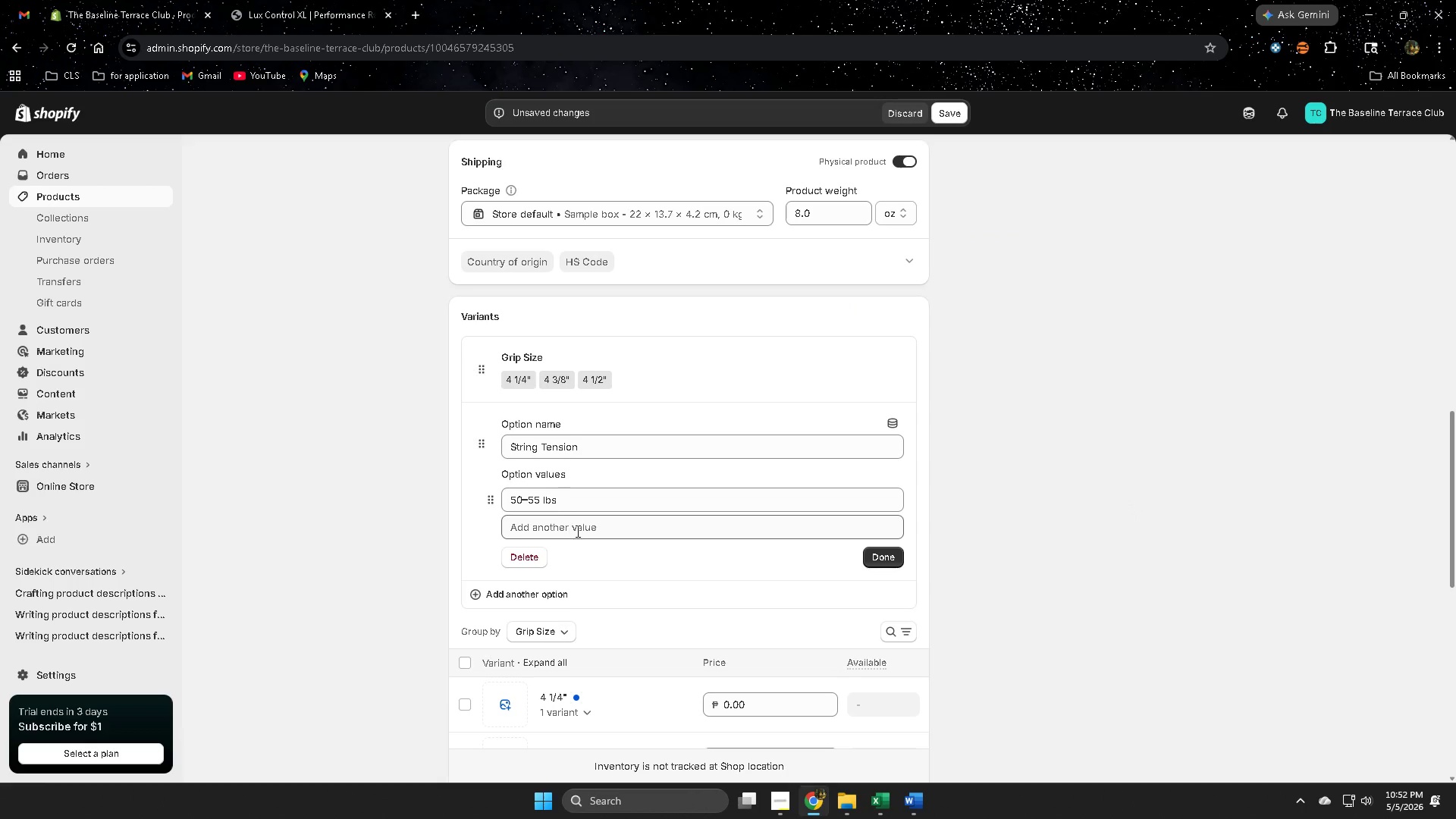 
left_click([578, 533])
 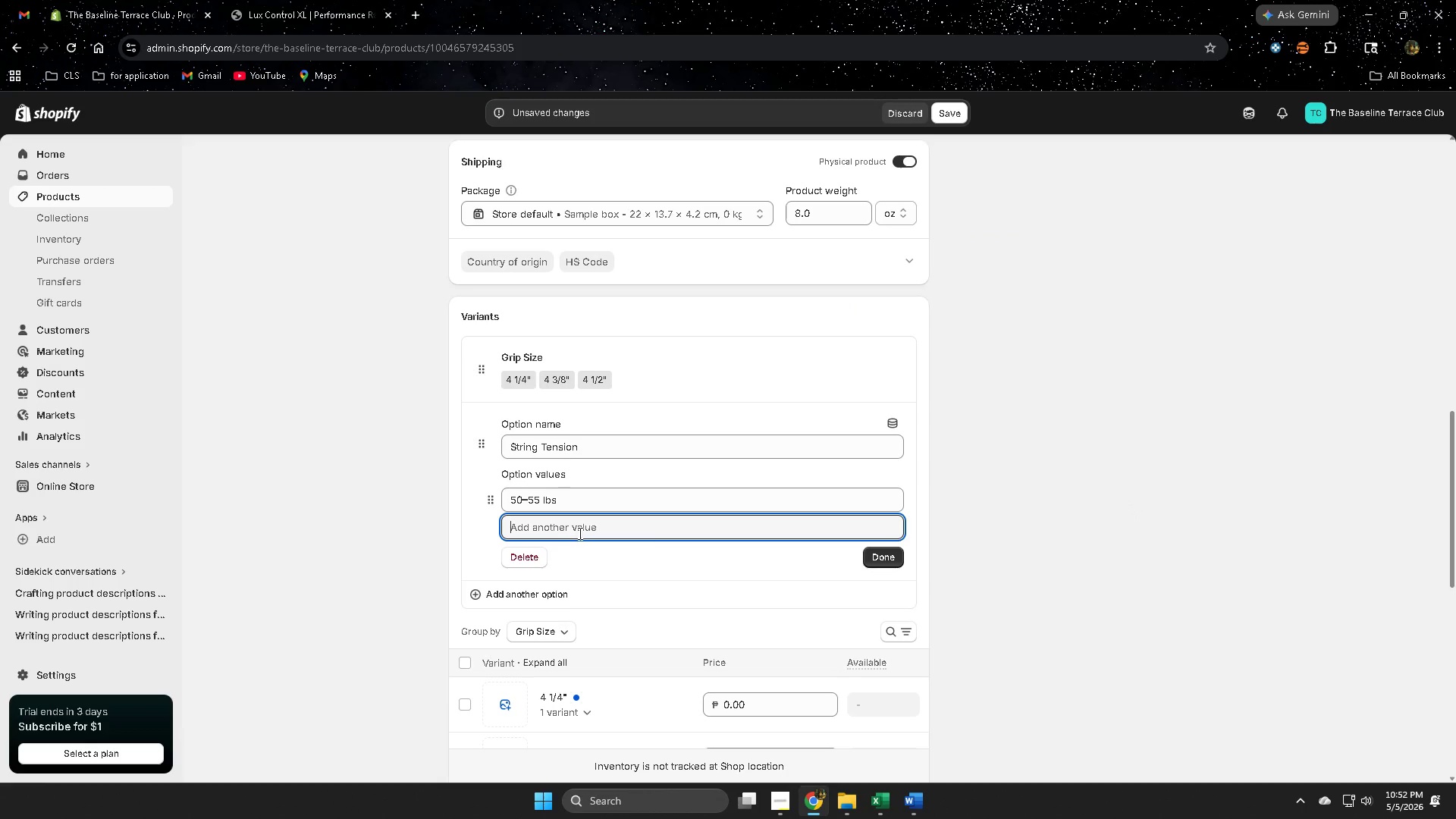 
key(Control+V)
 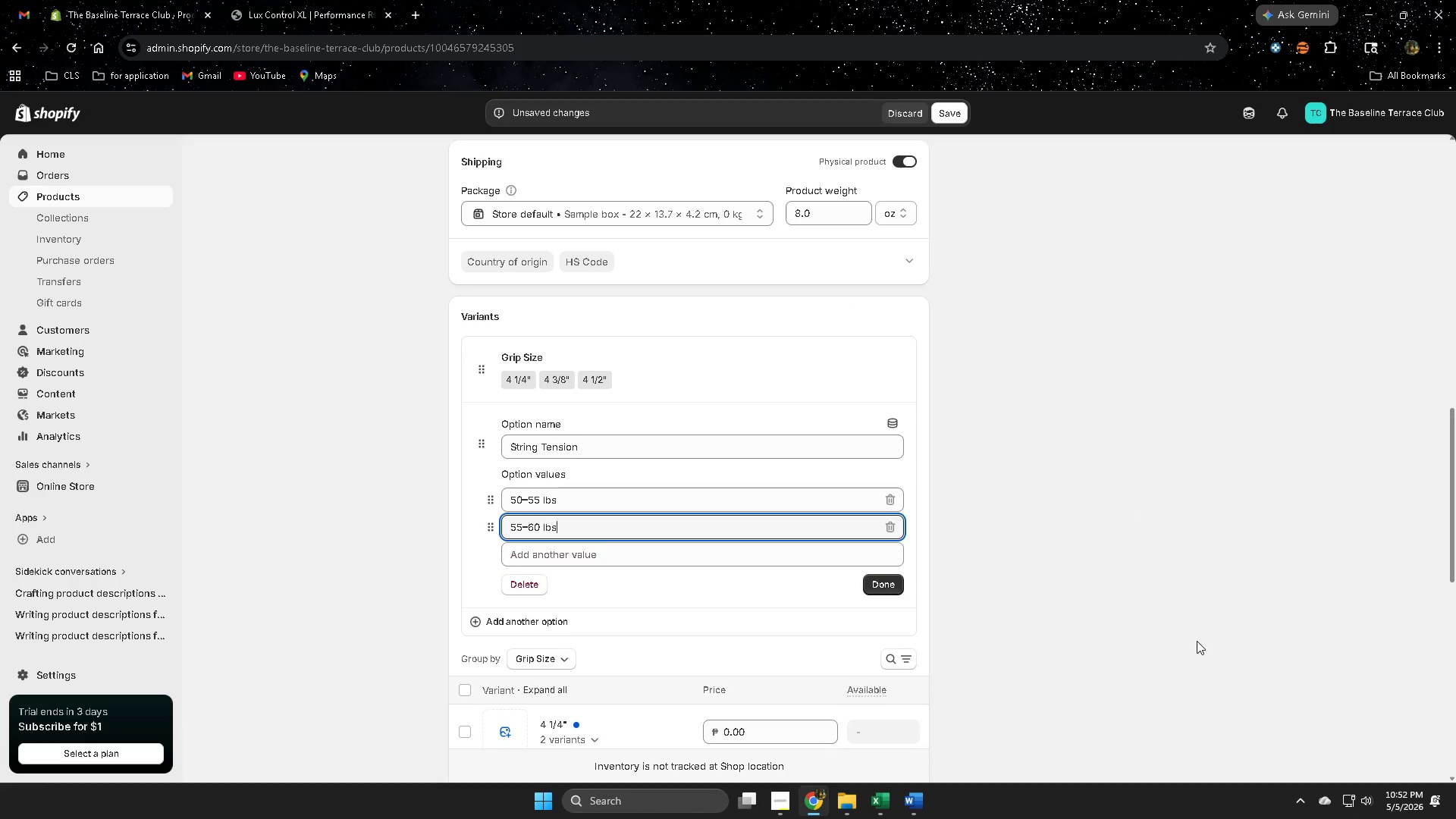 
left_click([1197, 641])
 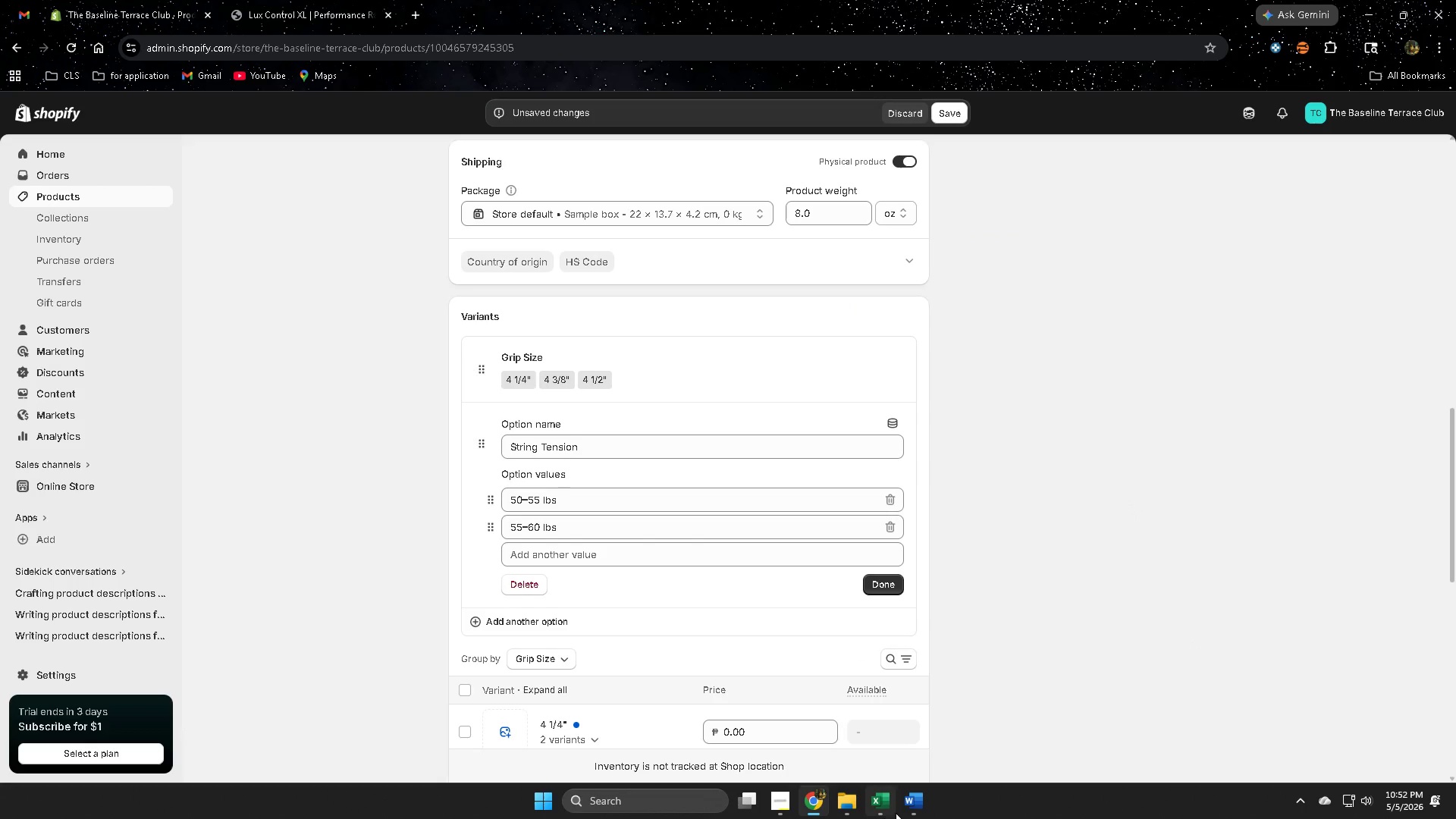 
left_click([912, 804])
 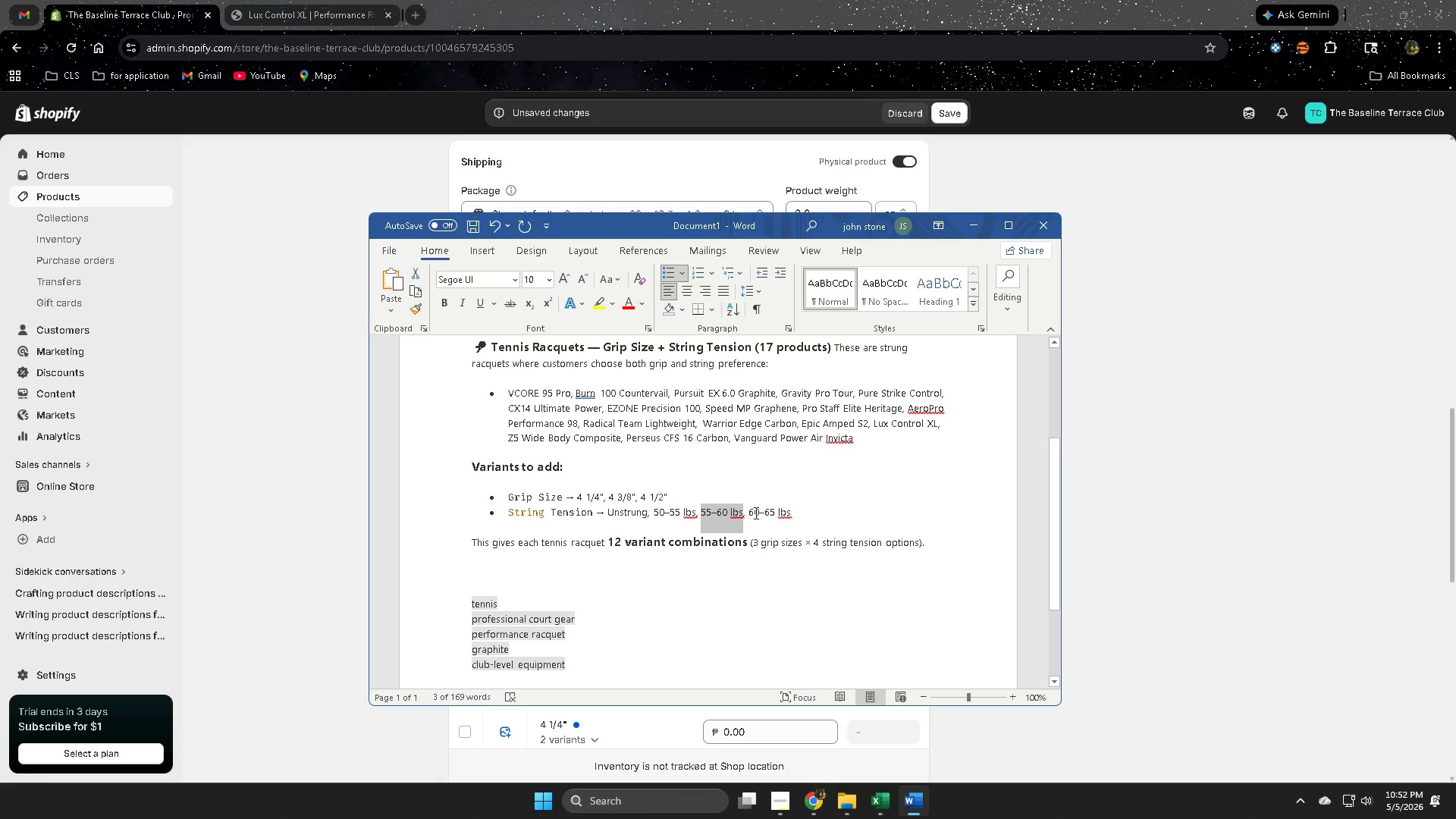 
left_click([751, 510])
 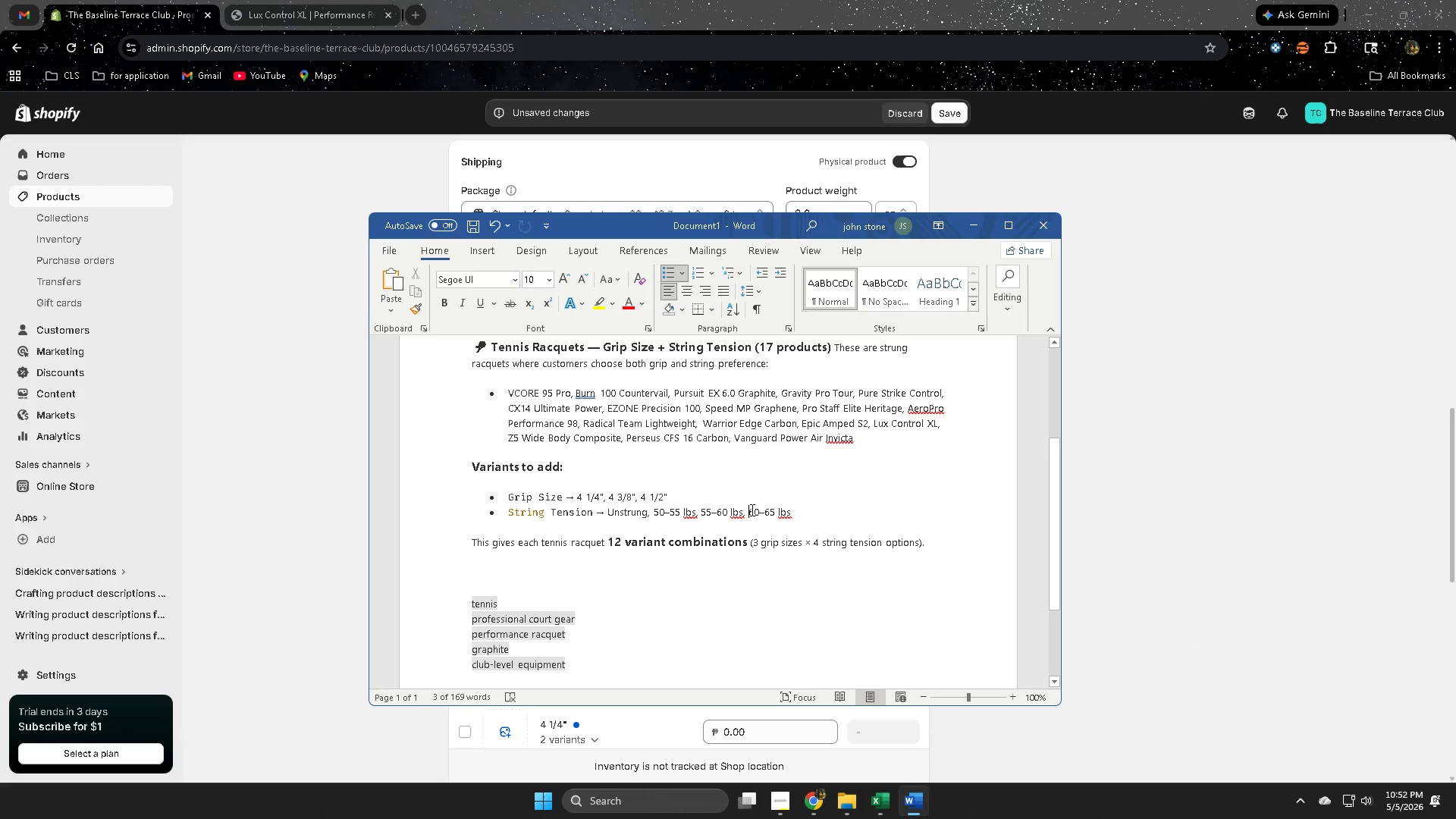 
left_click_drag(start_coordinate=[751, 510], to_coordinate=[781, 511])
 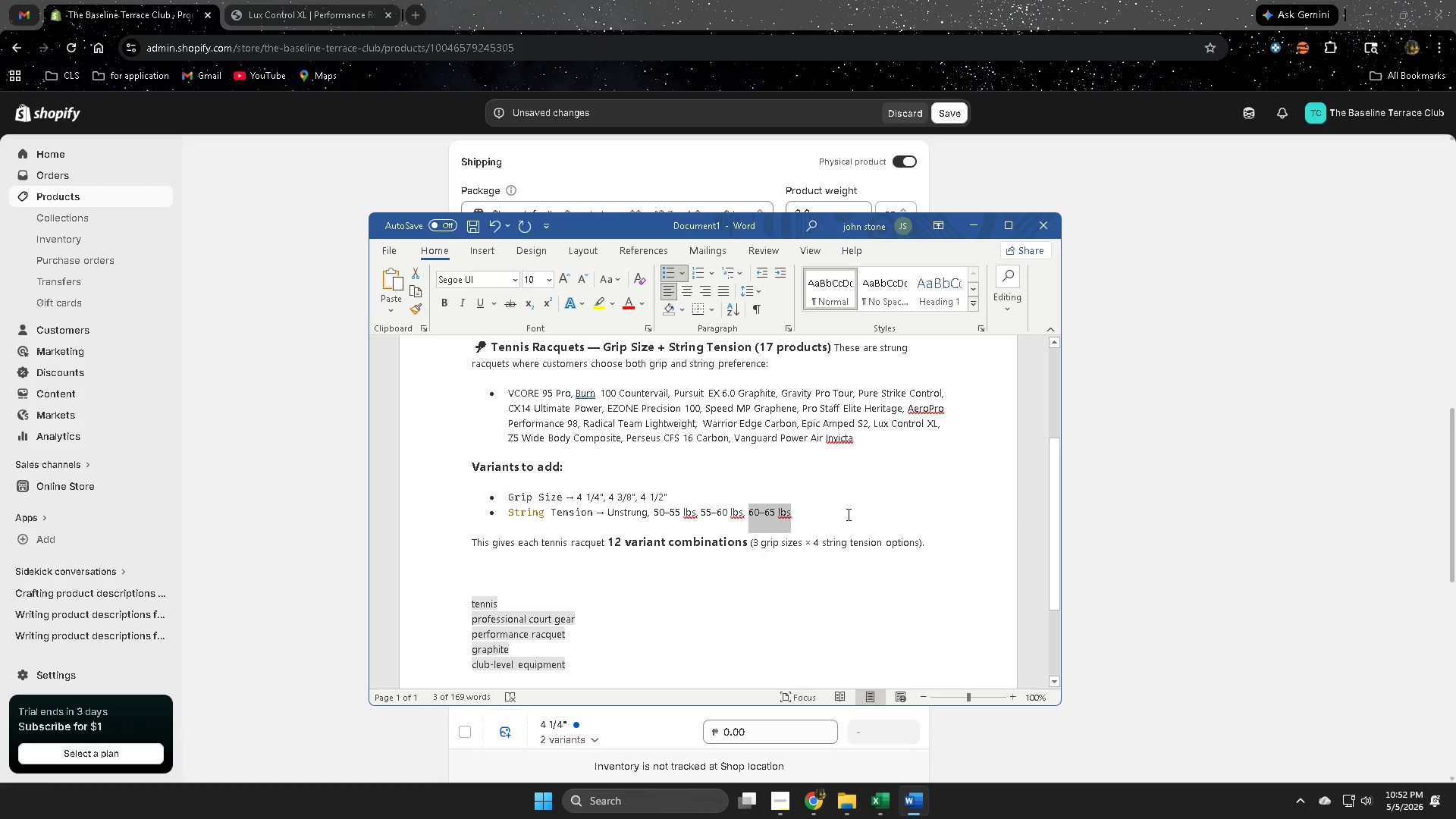 
key(Control+ControlLeft)
 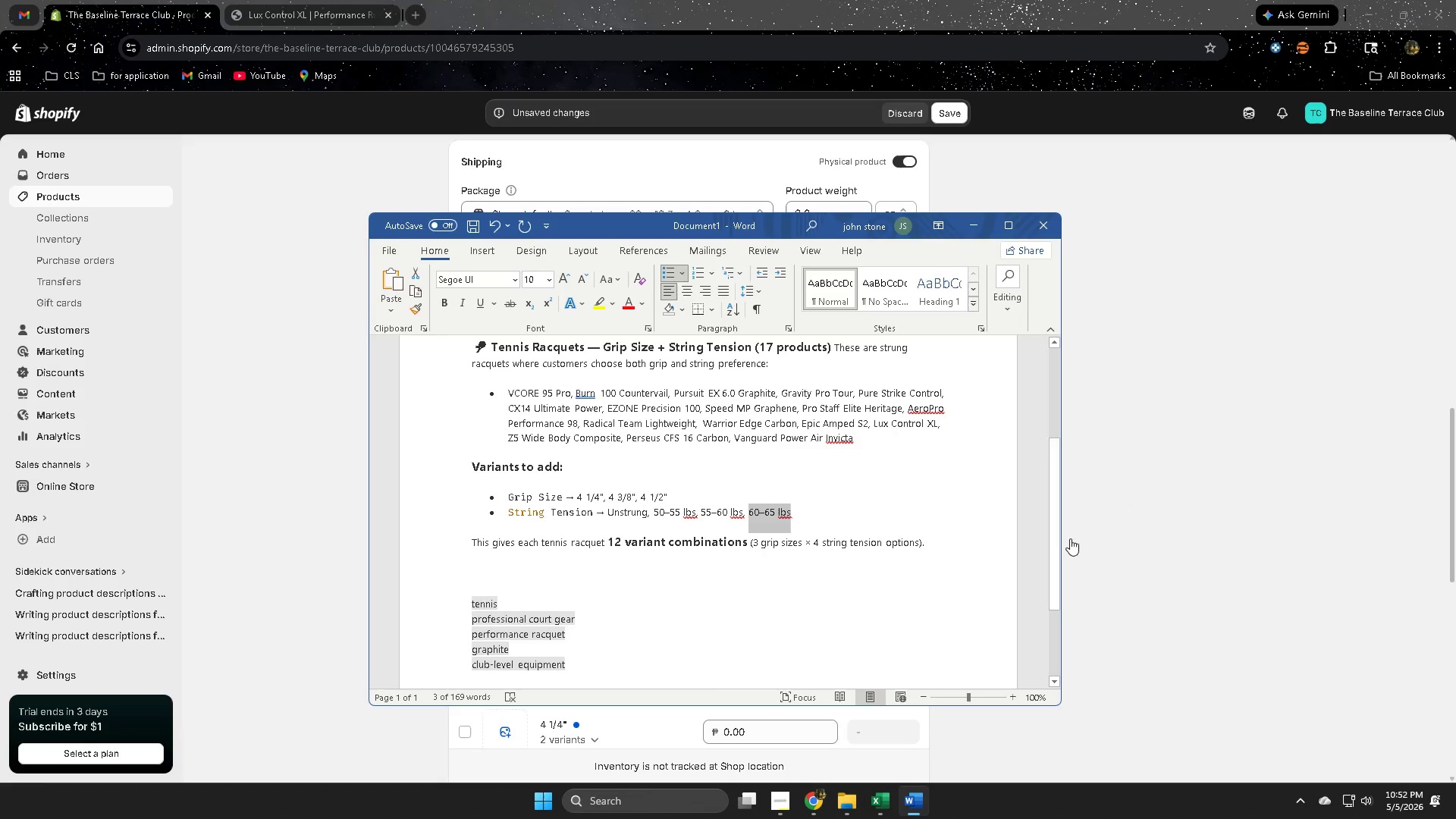 
key(Control+C)
 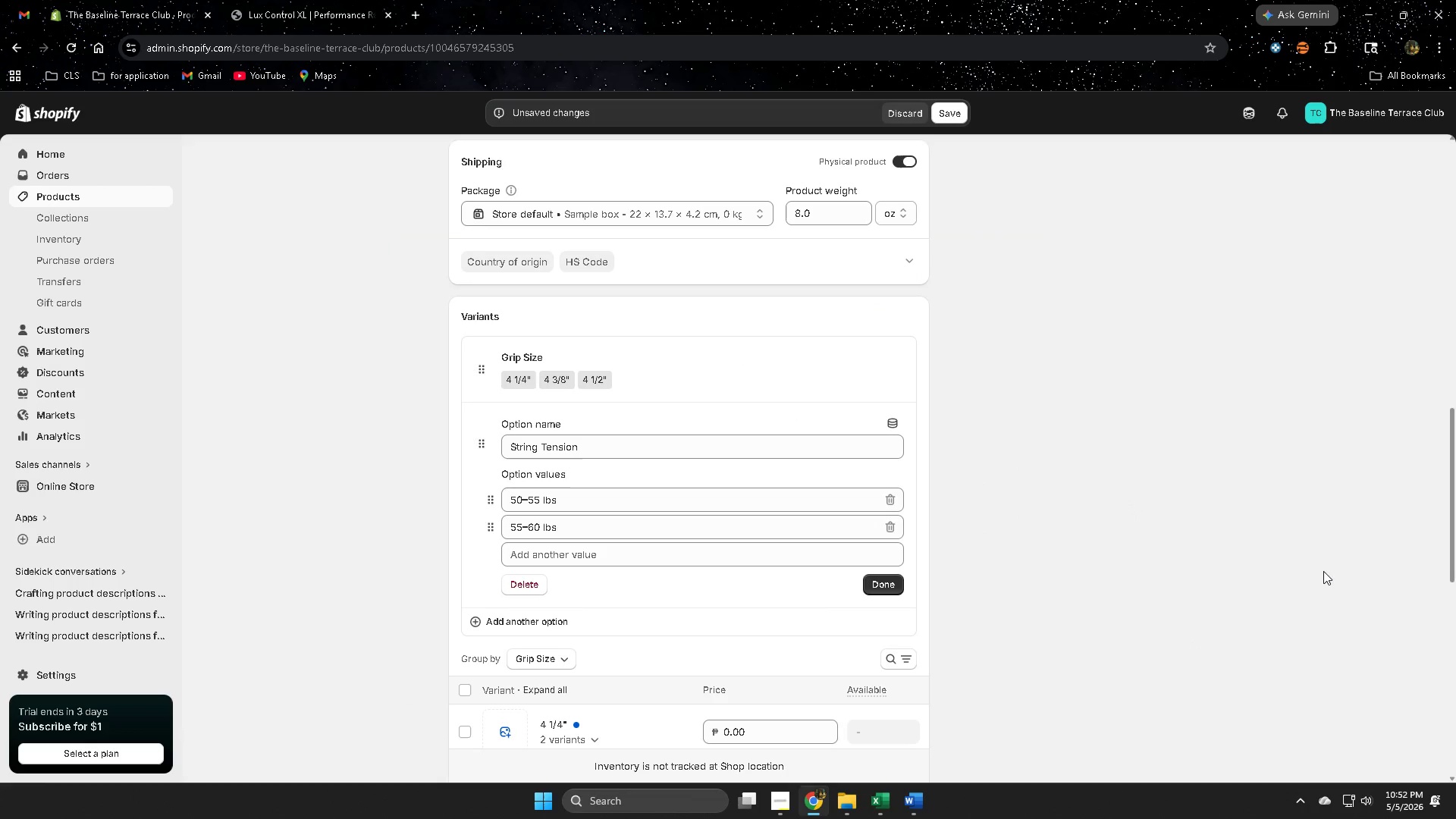 
left_click([1323, 571])
 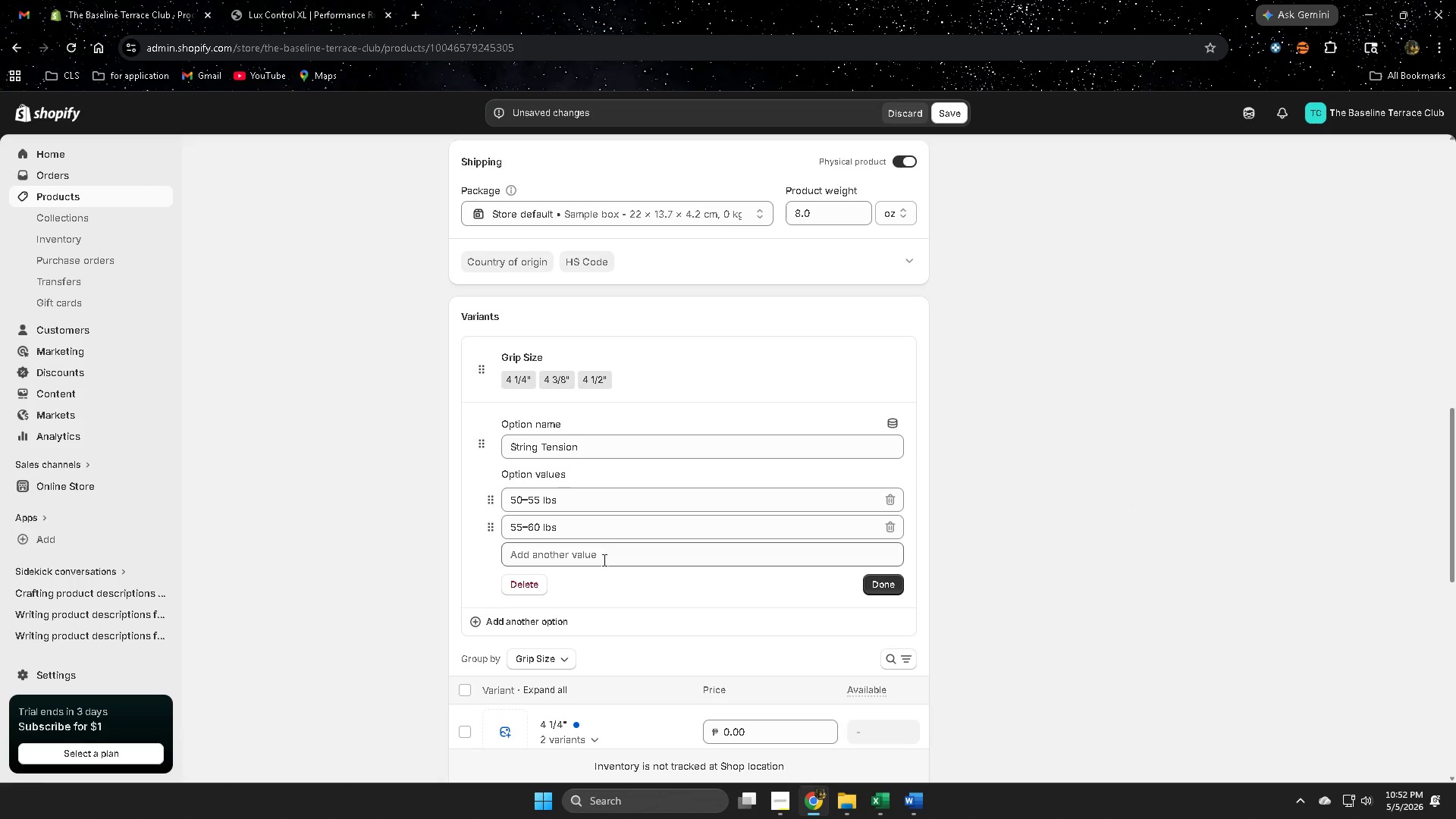 
key(Control+ControlLeft)
 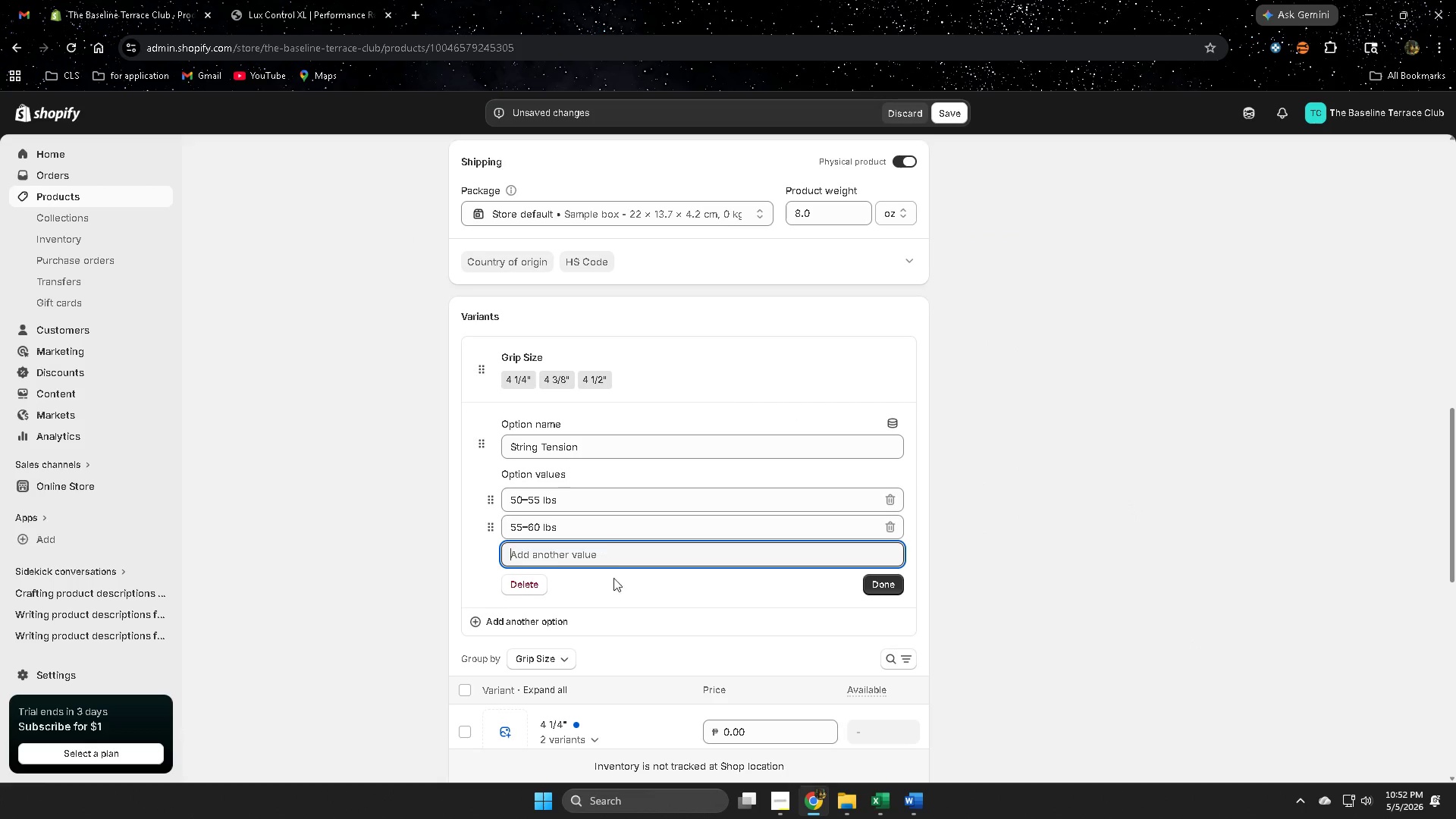 
key(Control+V)
 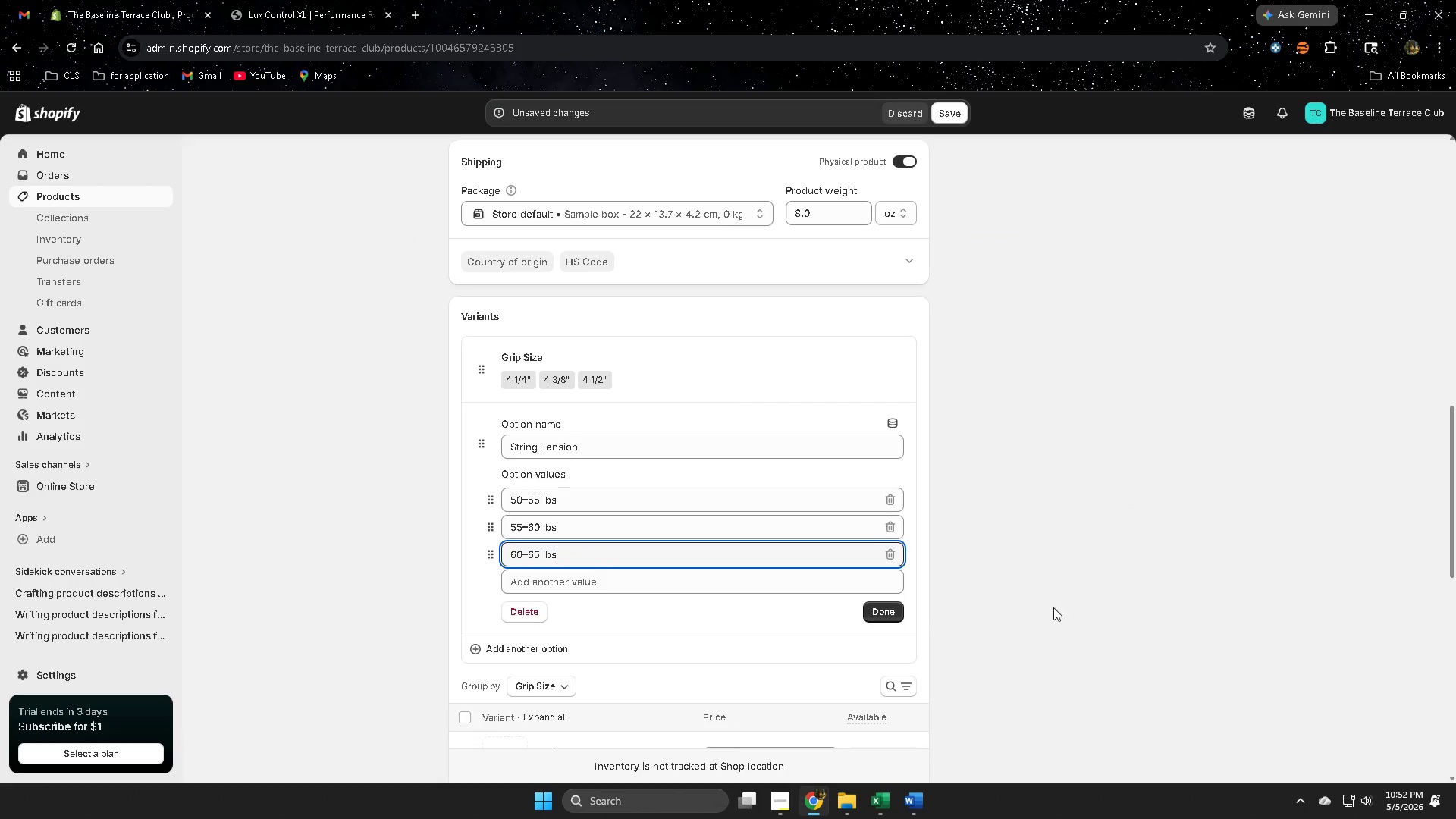 
left_click([1073, 608])
 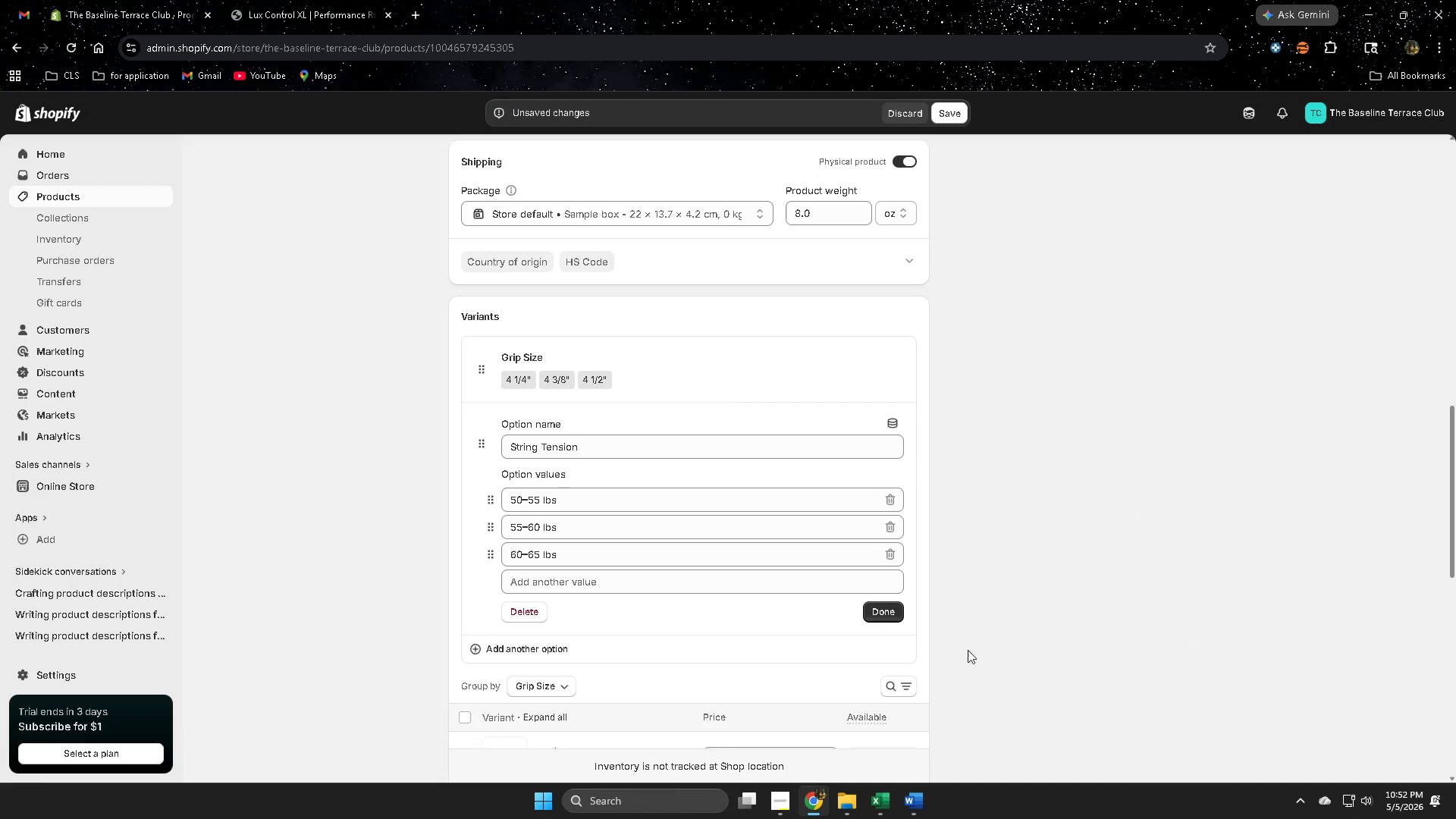 
left_click([890, 610])
 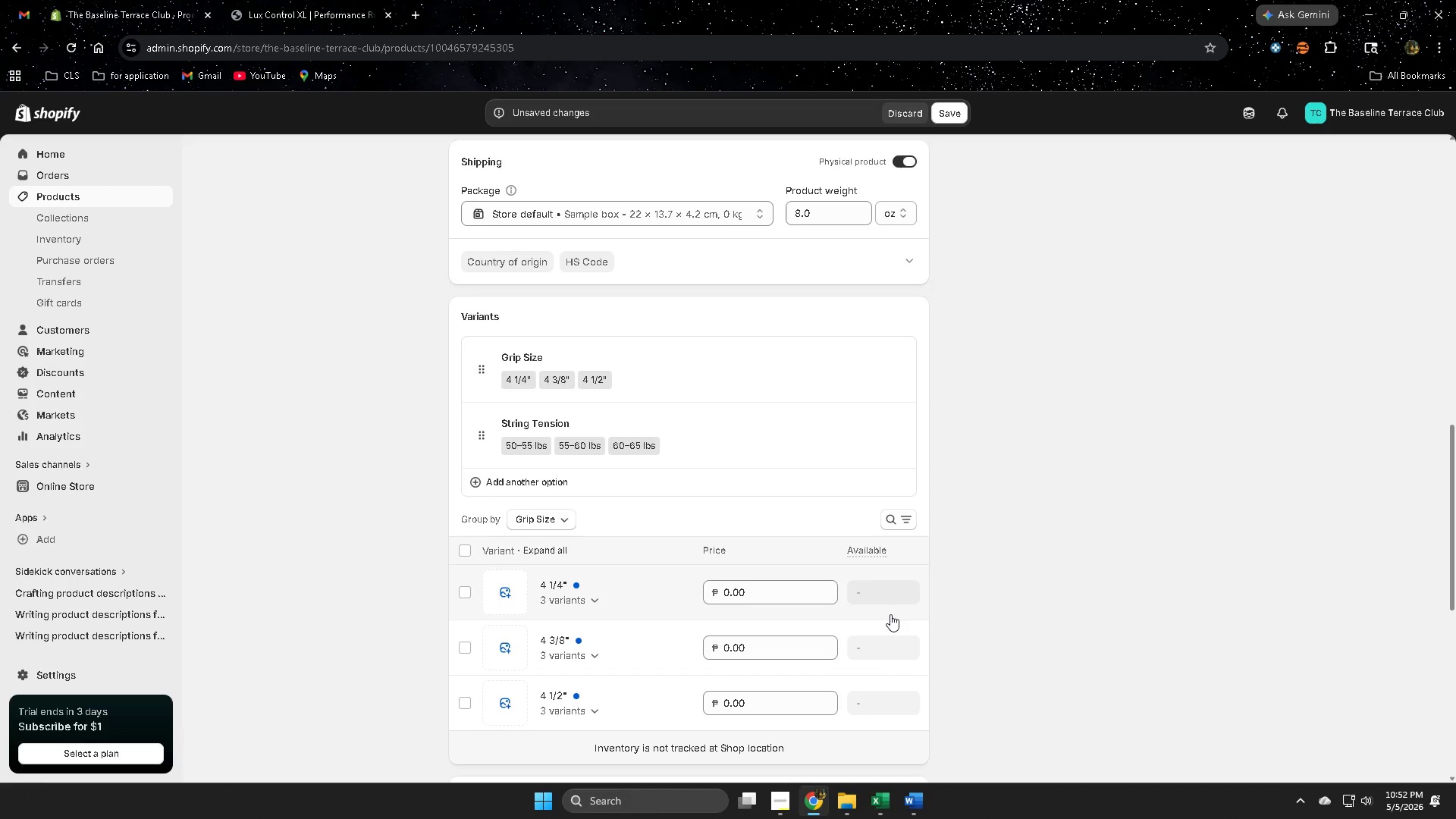 
wait(11.53)
 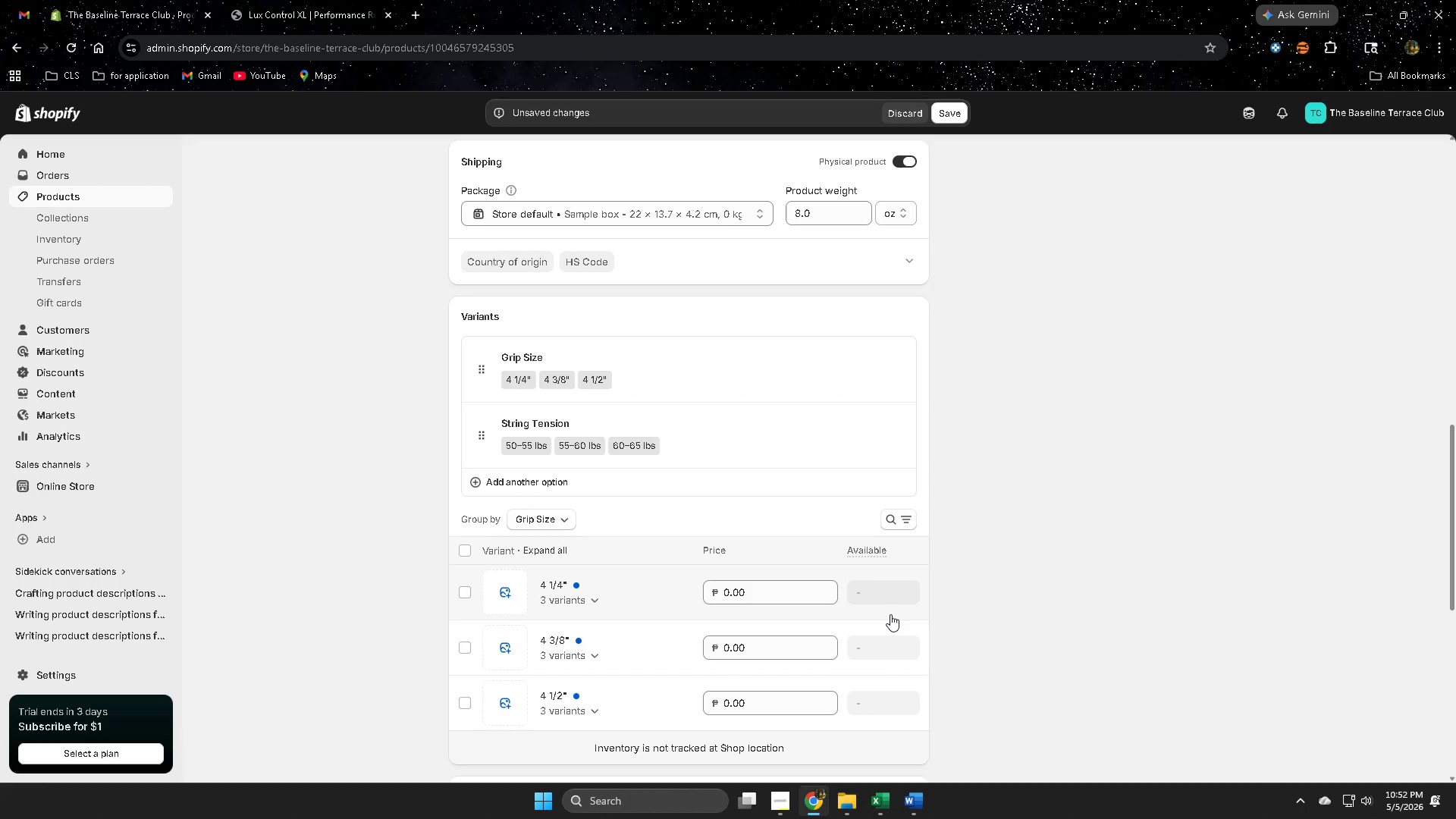 
scroll: coordinate [348, 446], scroll_direction: up, amount: 8.0
 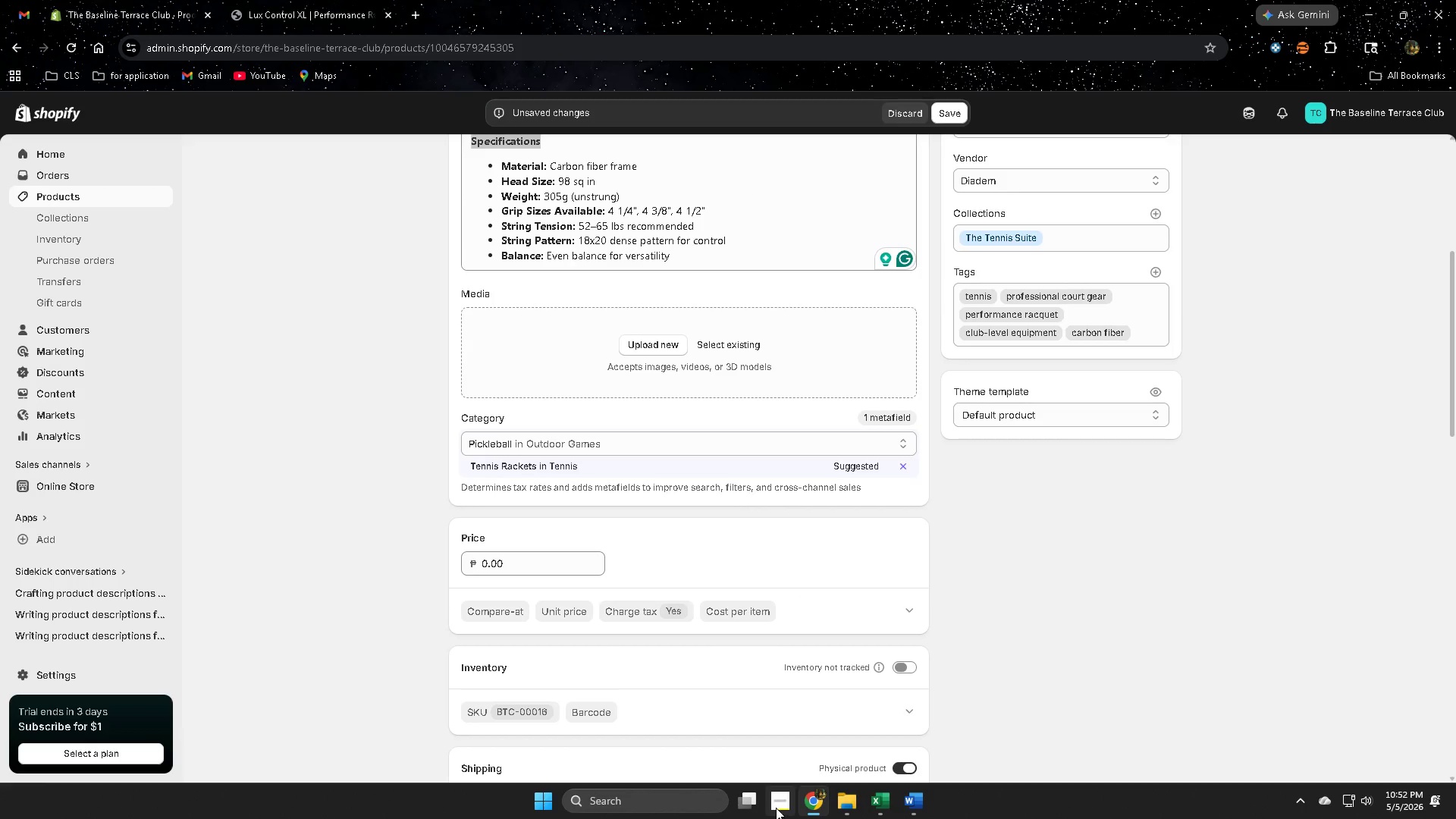 
left_click([772, 719])